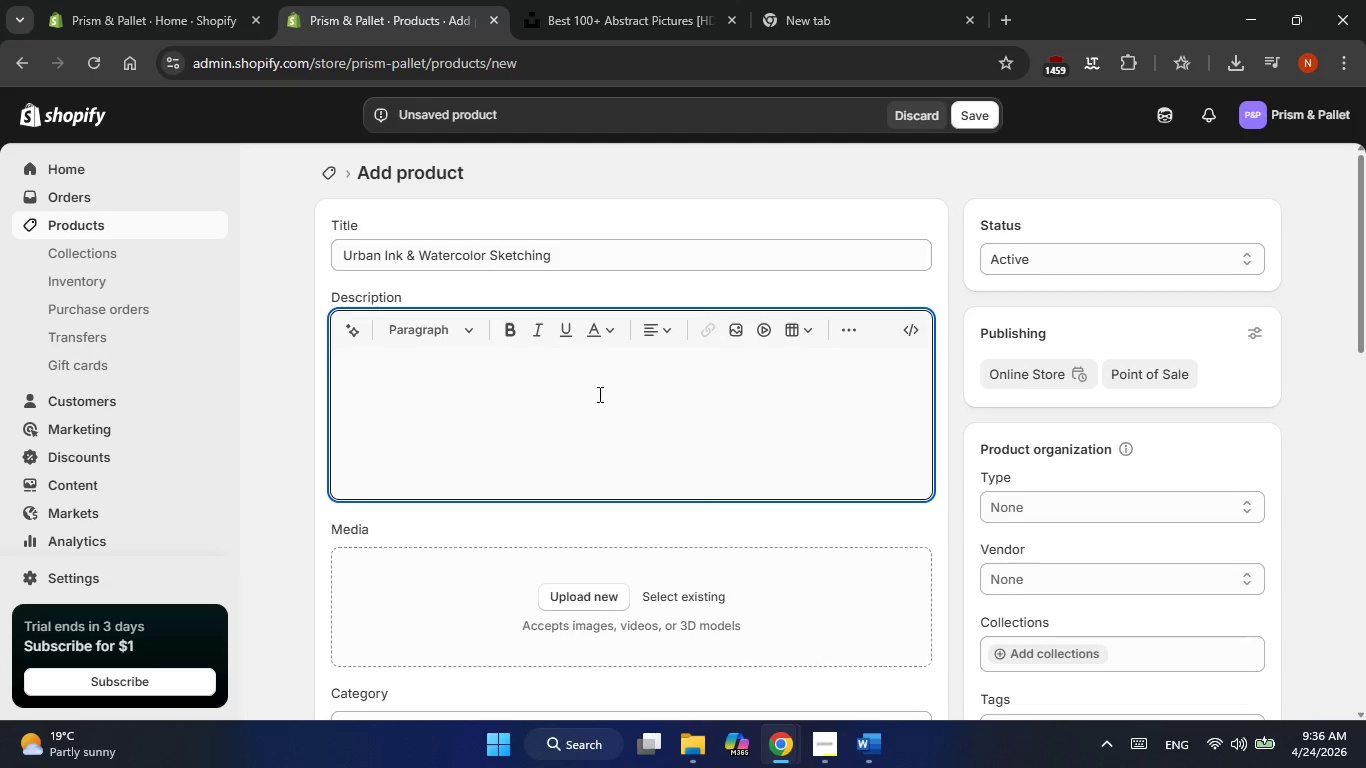 
left_click([589, 386])
 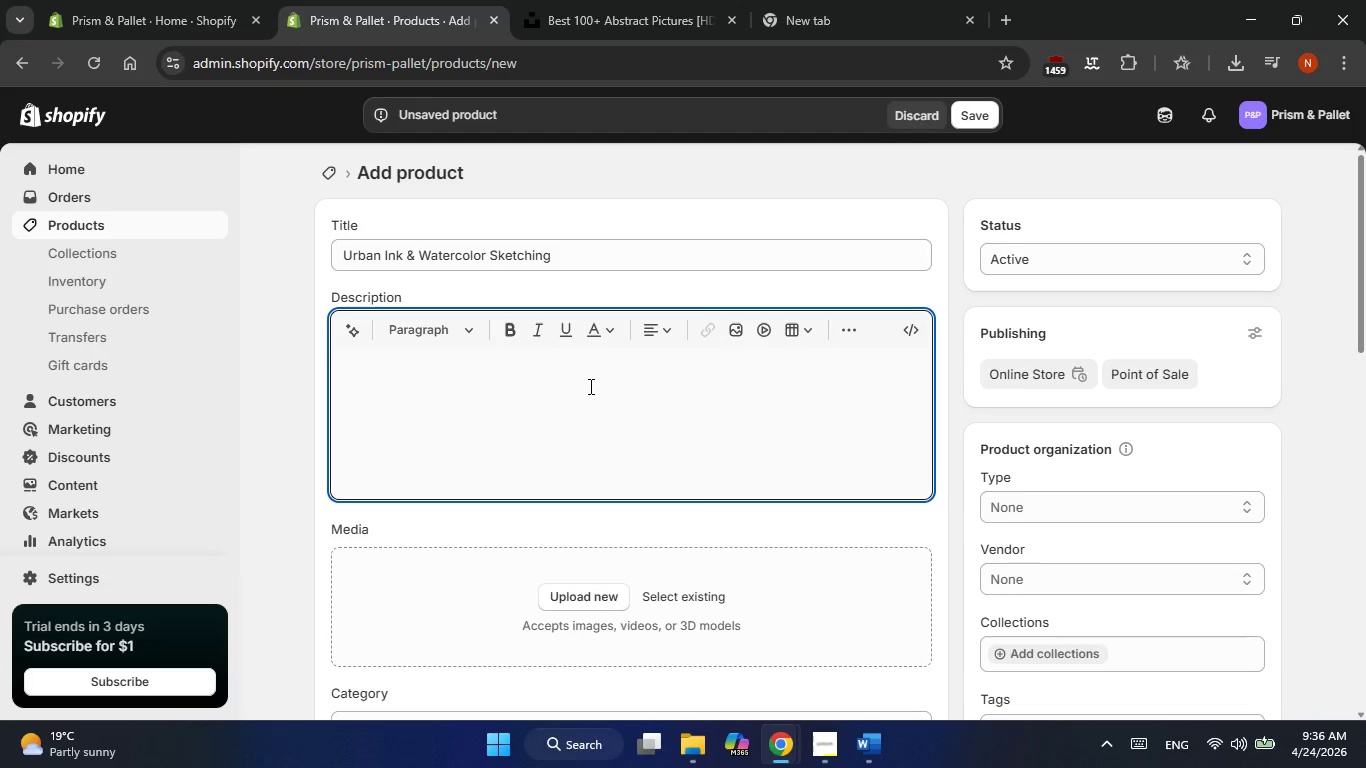 
key(Control+V)
 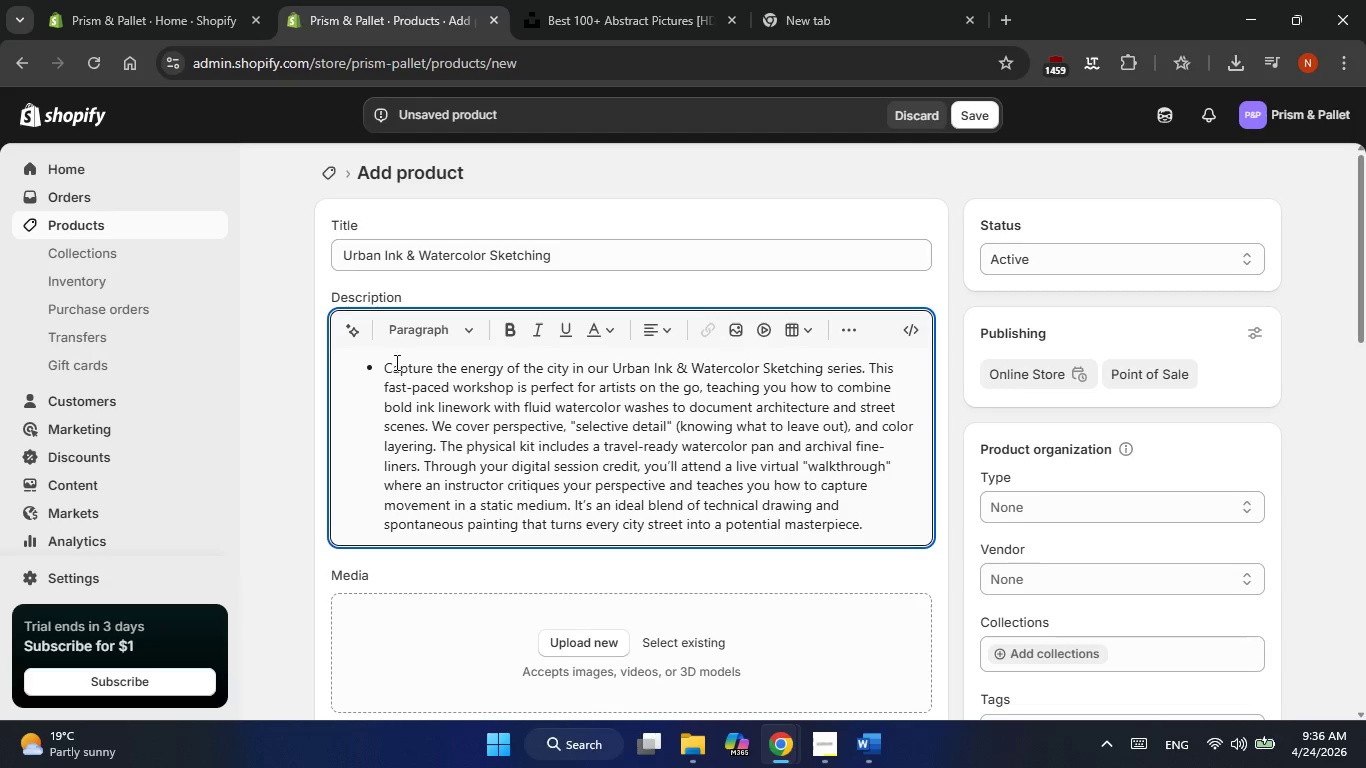 
left_click([390, 362])
 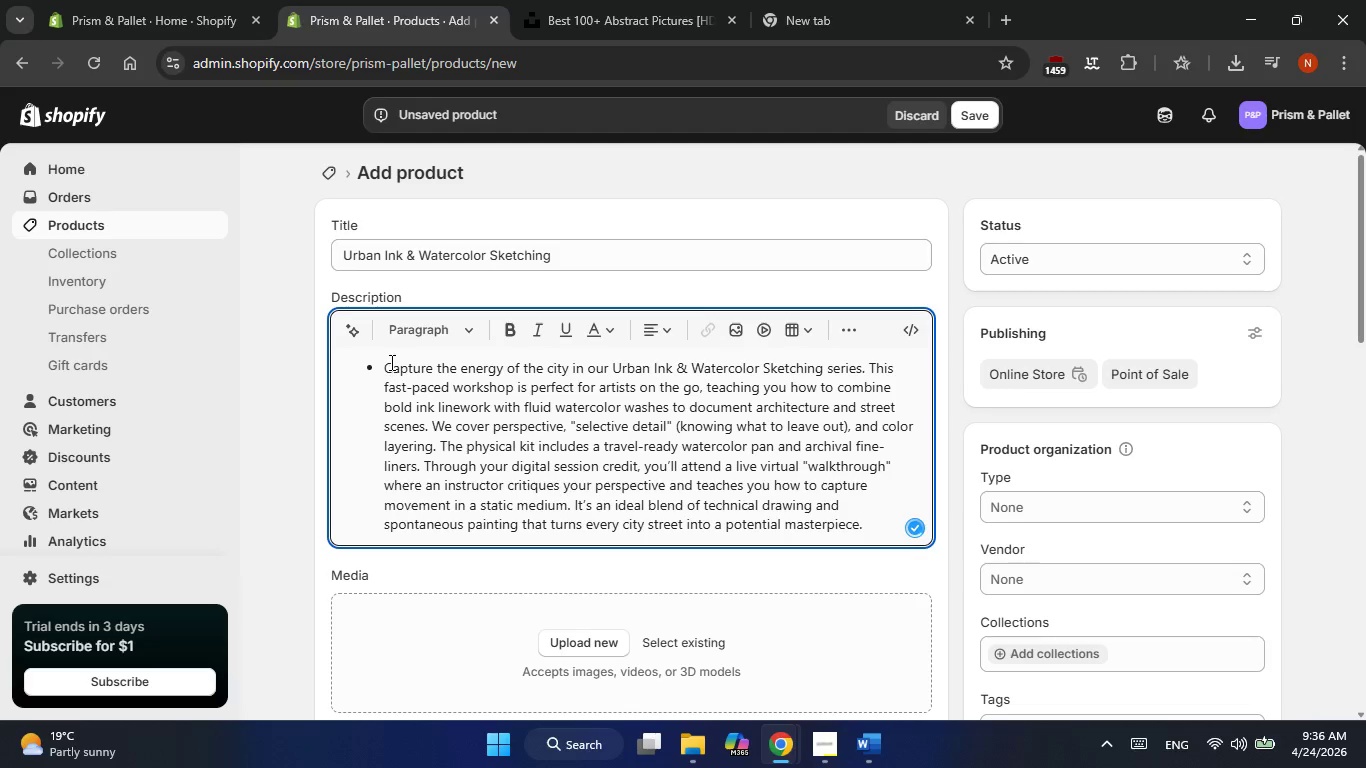 
key(ArrowLeft)
 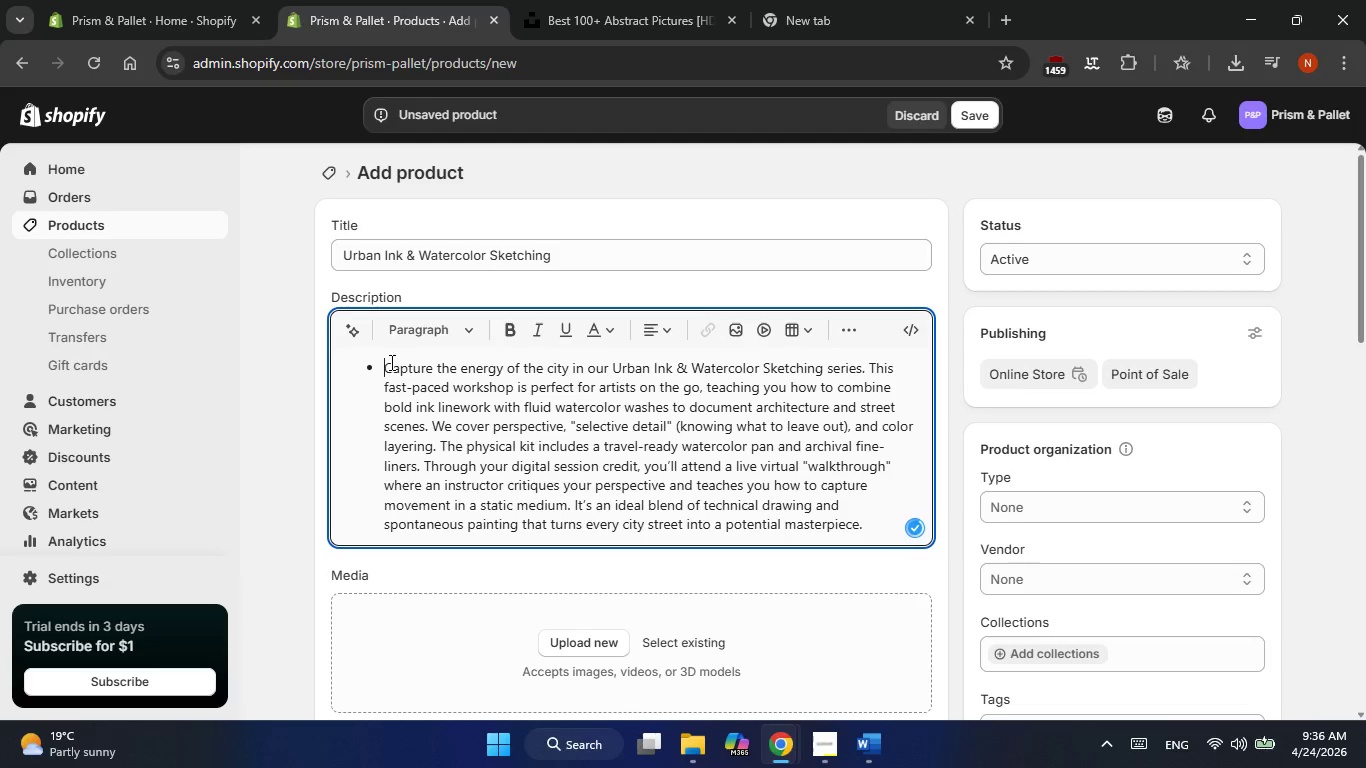 
key(Backspace)
 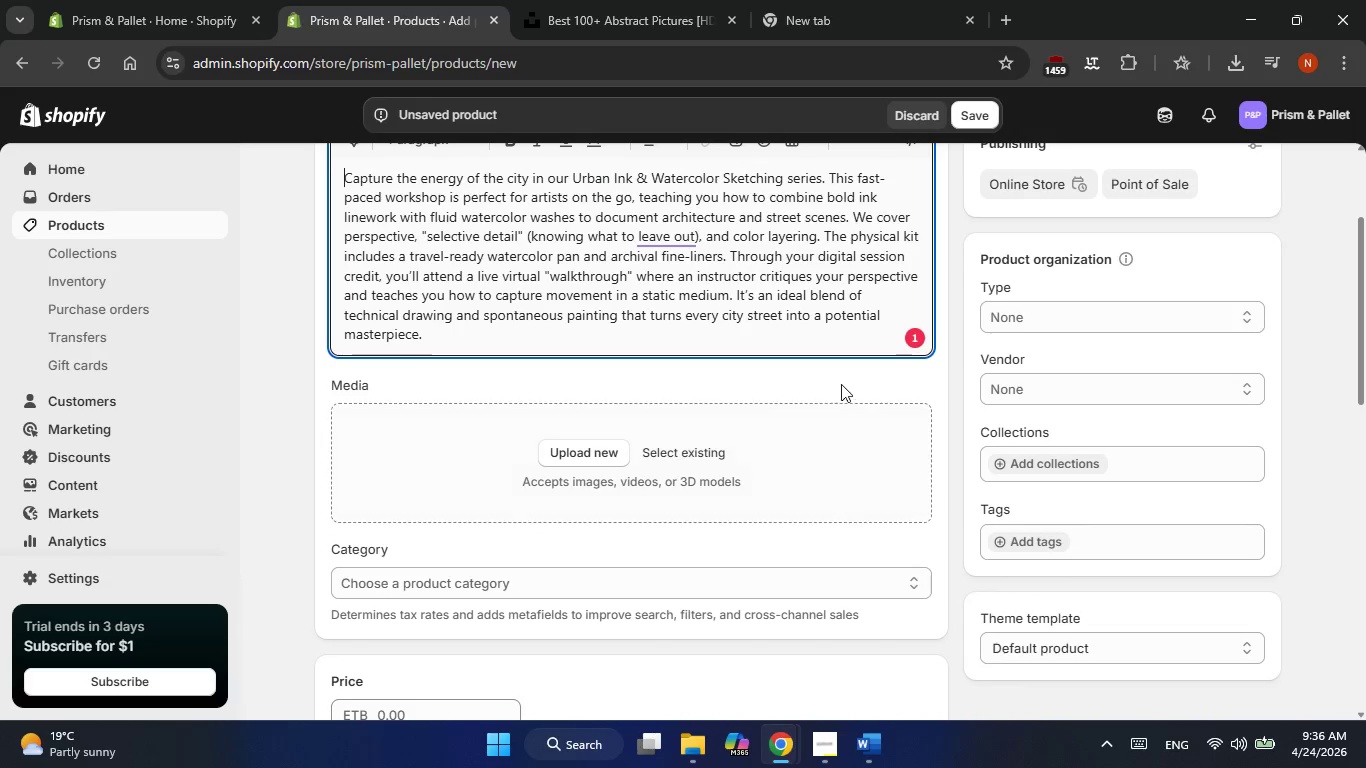 
left_click([913, 342])
 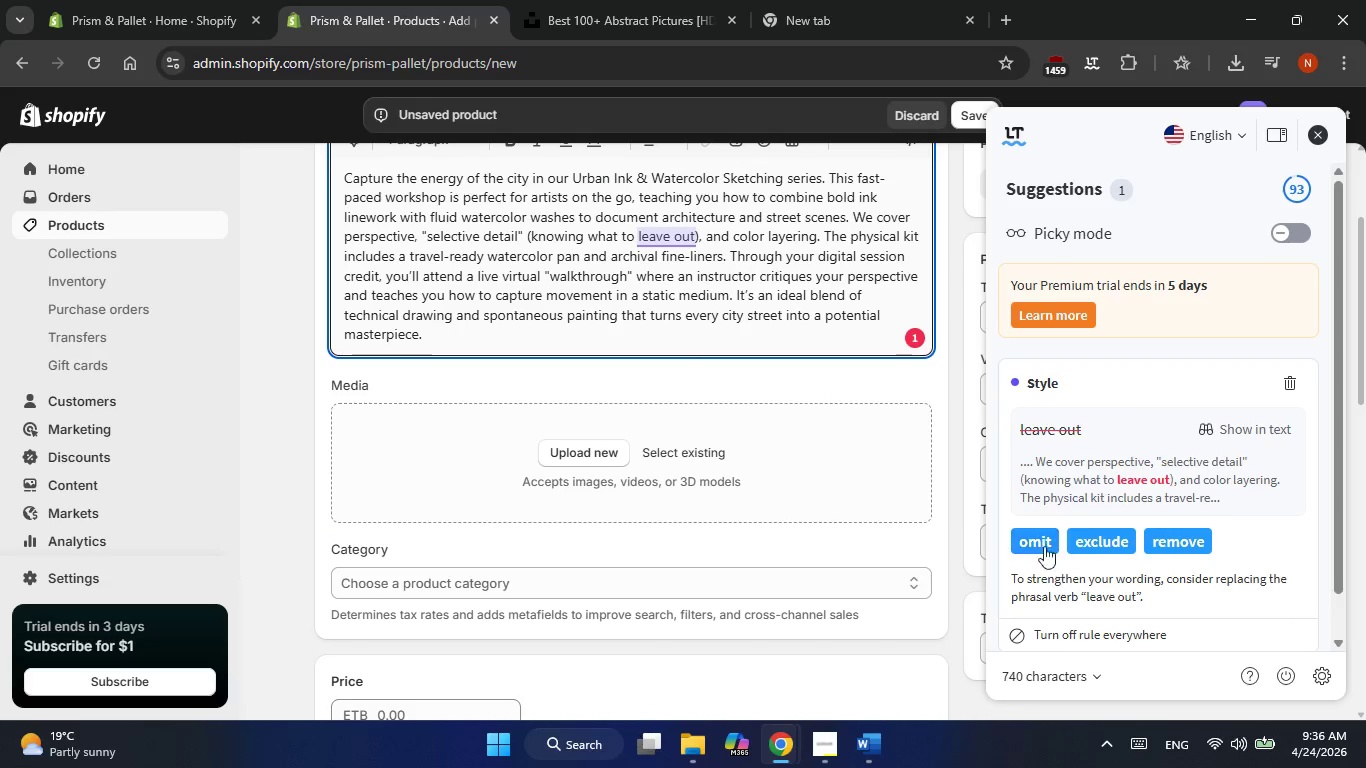 
left_click([1036, 531])
 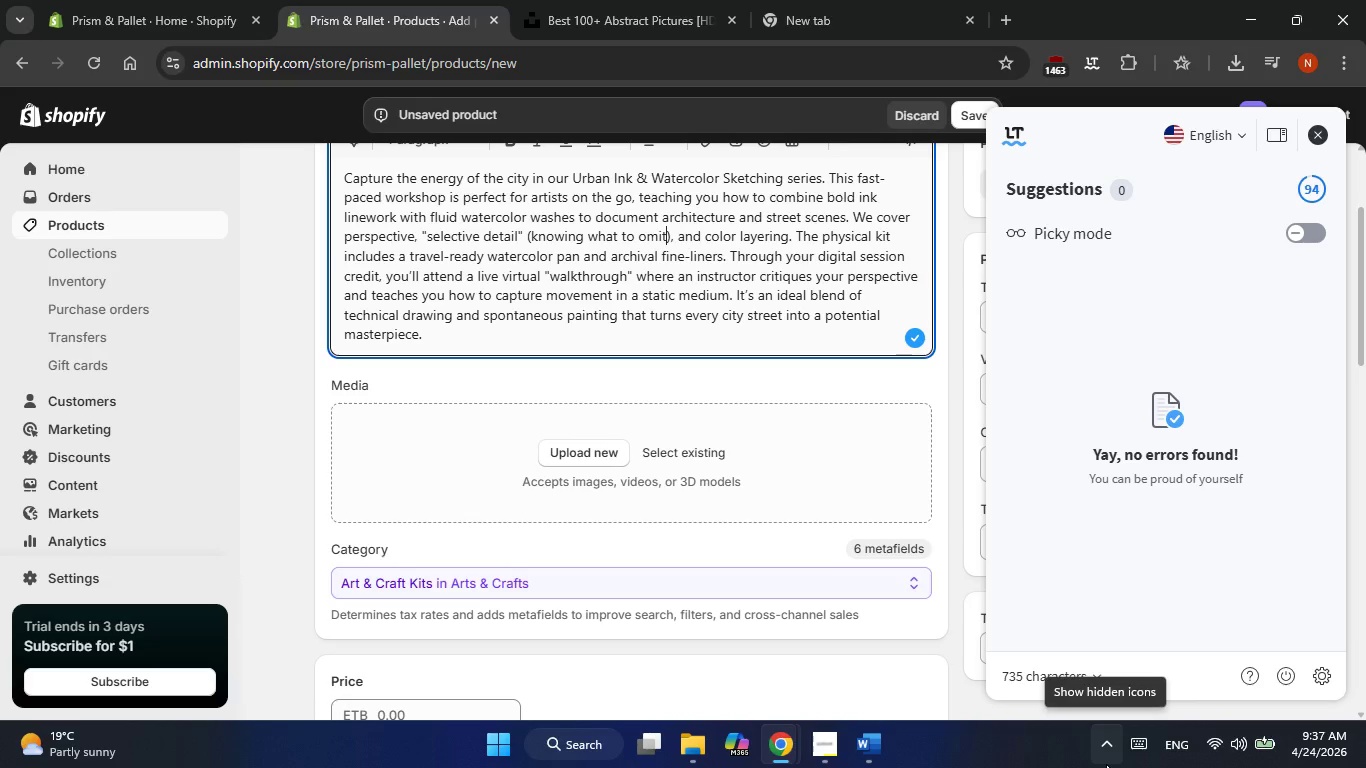 
wait(29.28)
 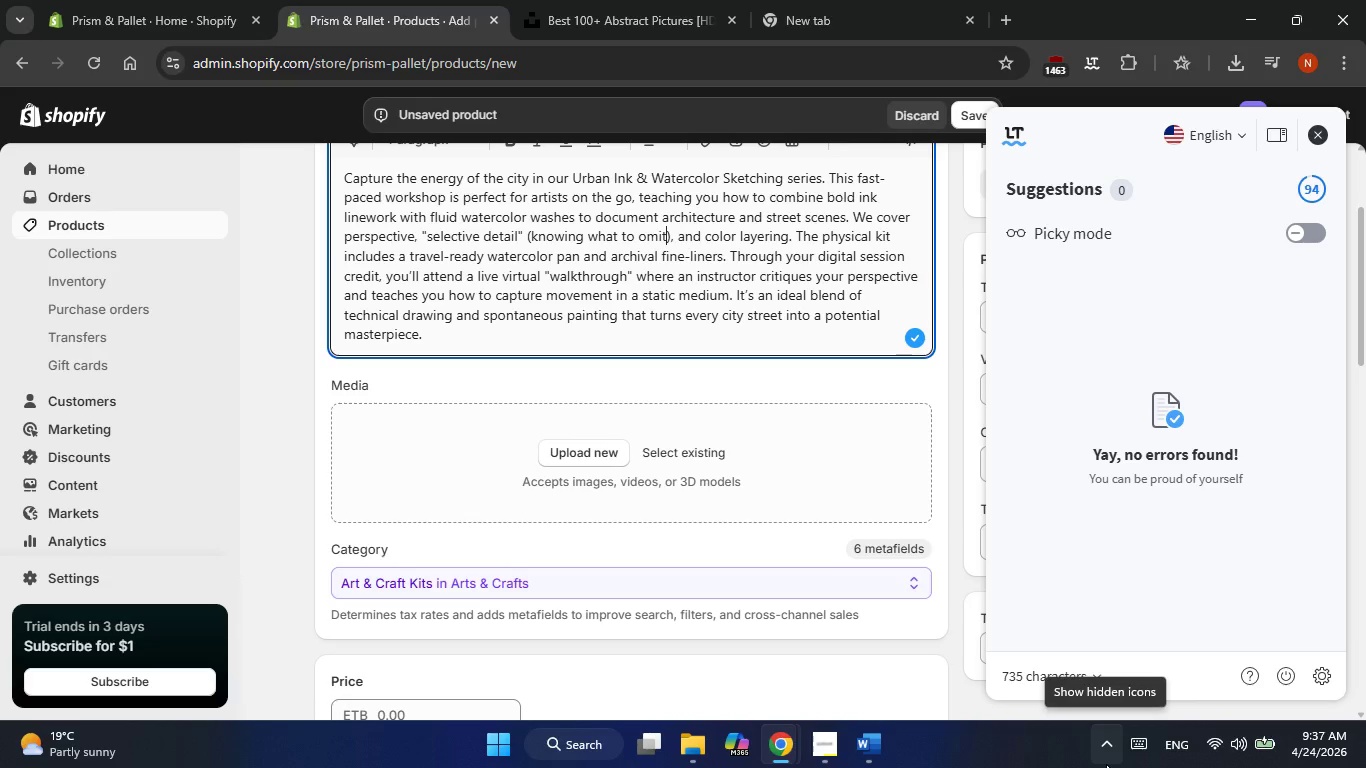 
left_click([682, 624])
 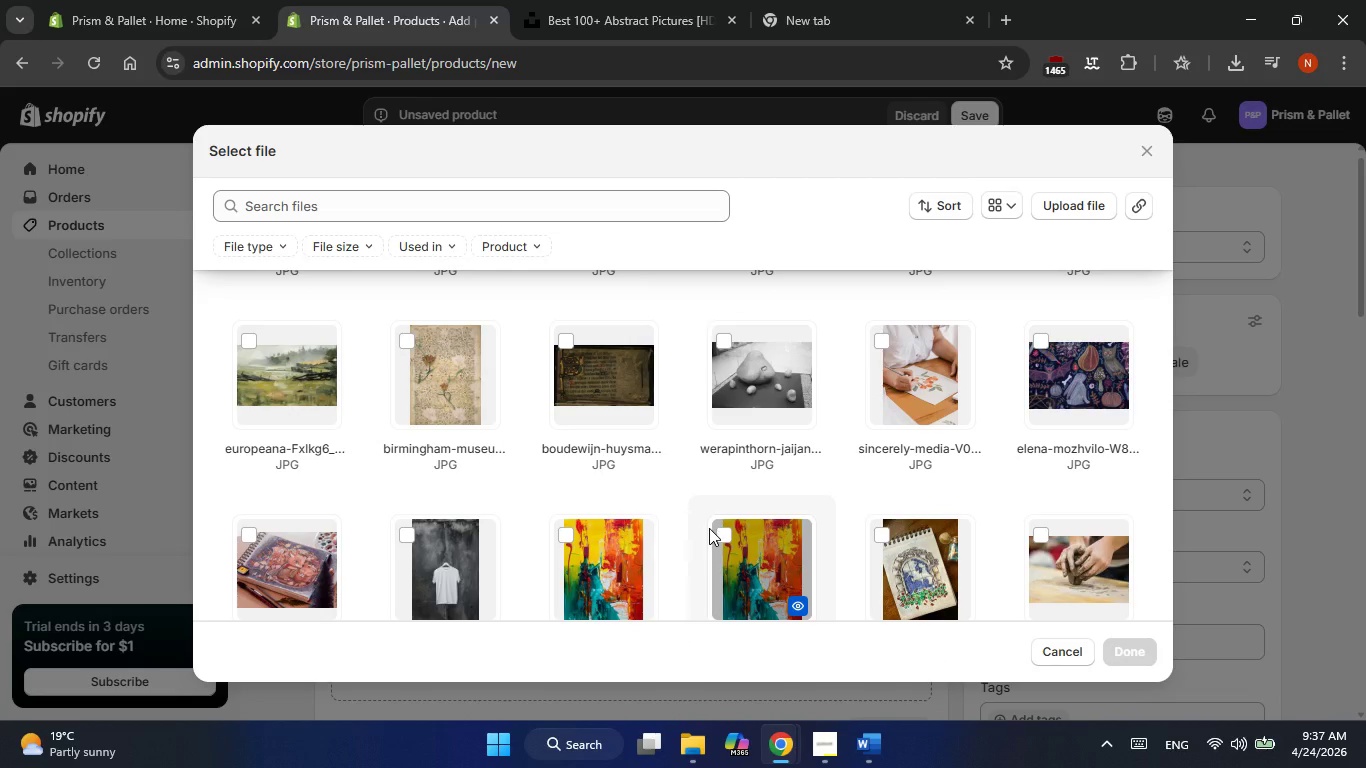 
wait(7.33)
 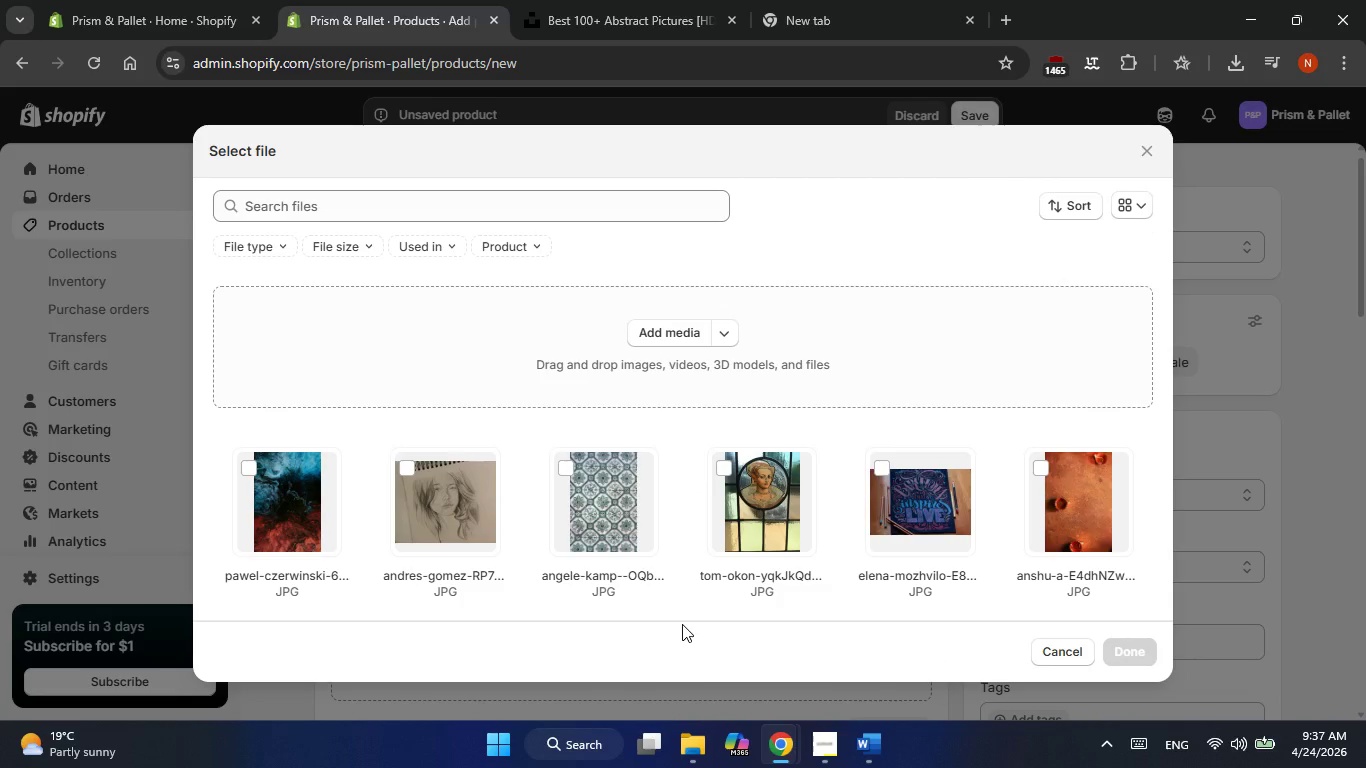 
double_click([248, 352])
 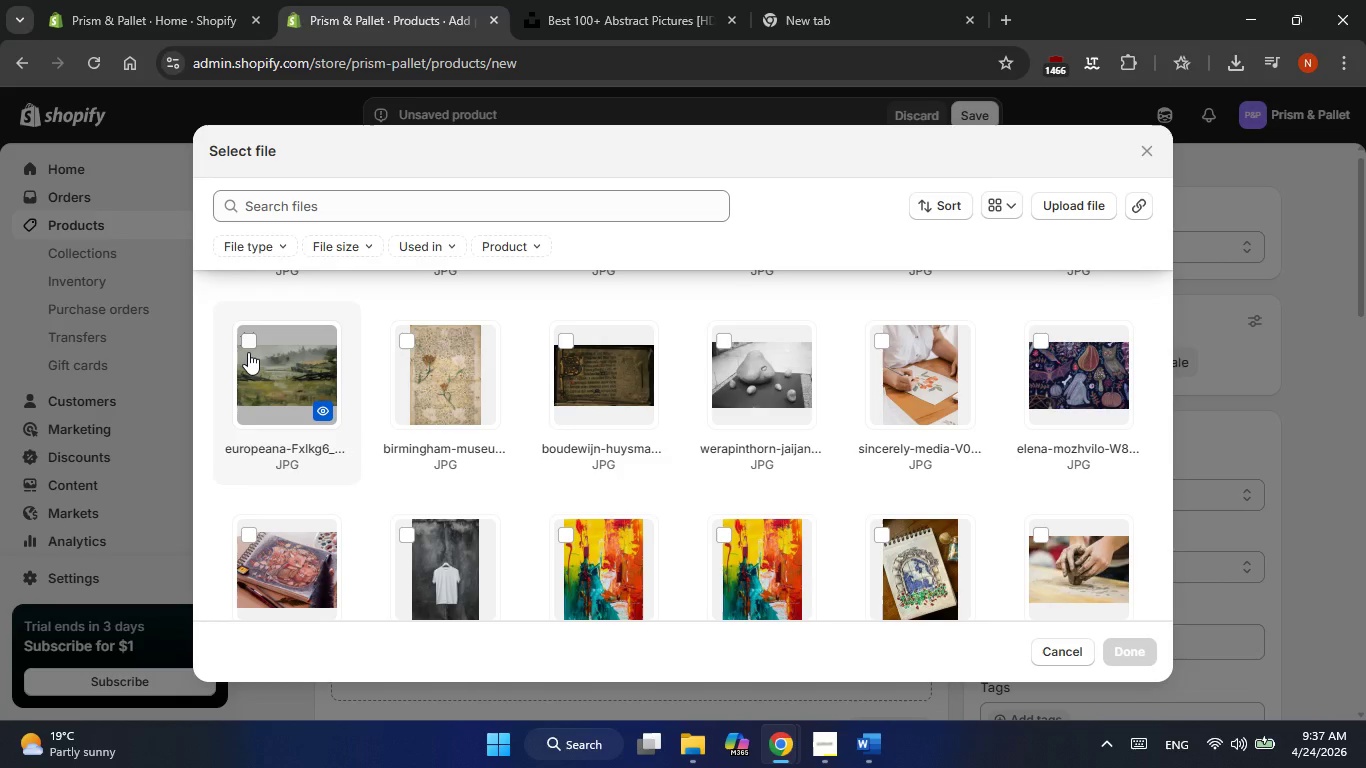 
left_click([248, 352])
 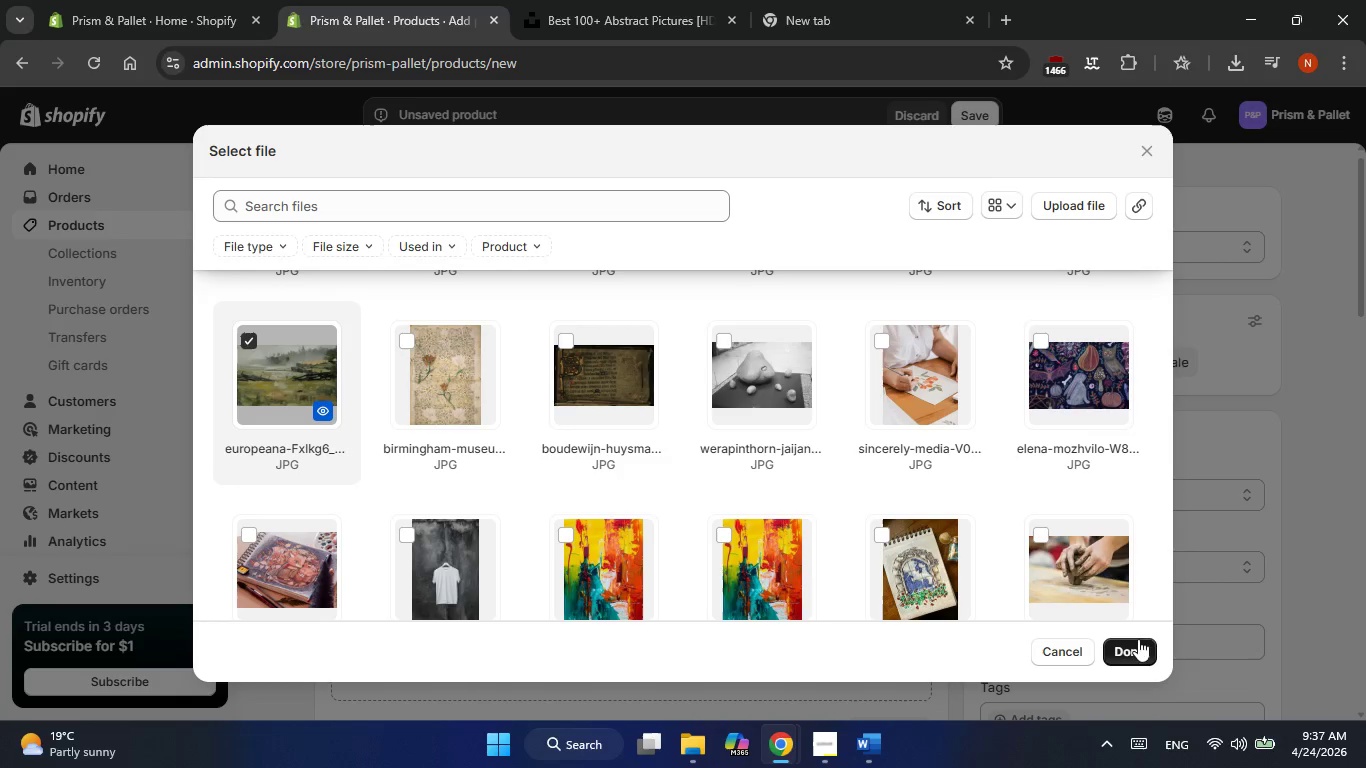 
left_click([1137, 652])
 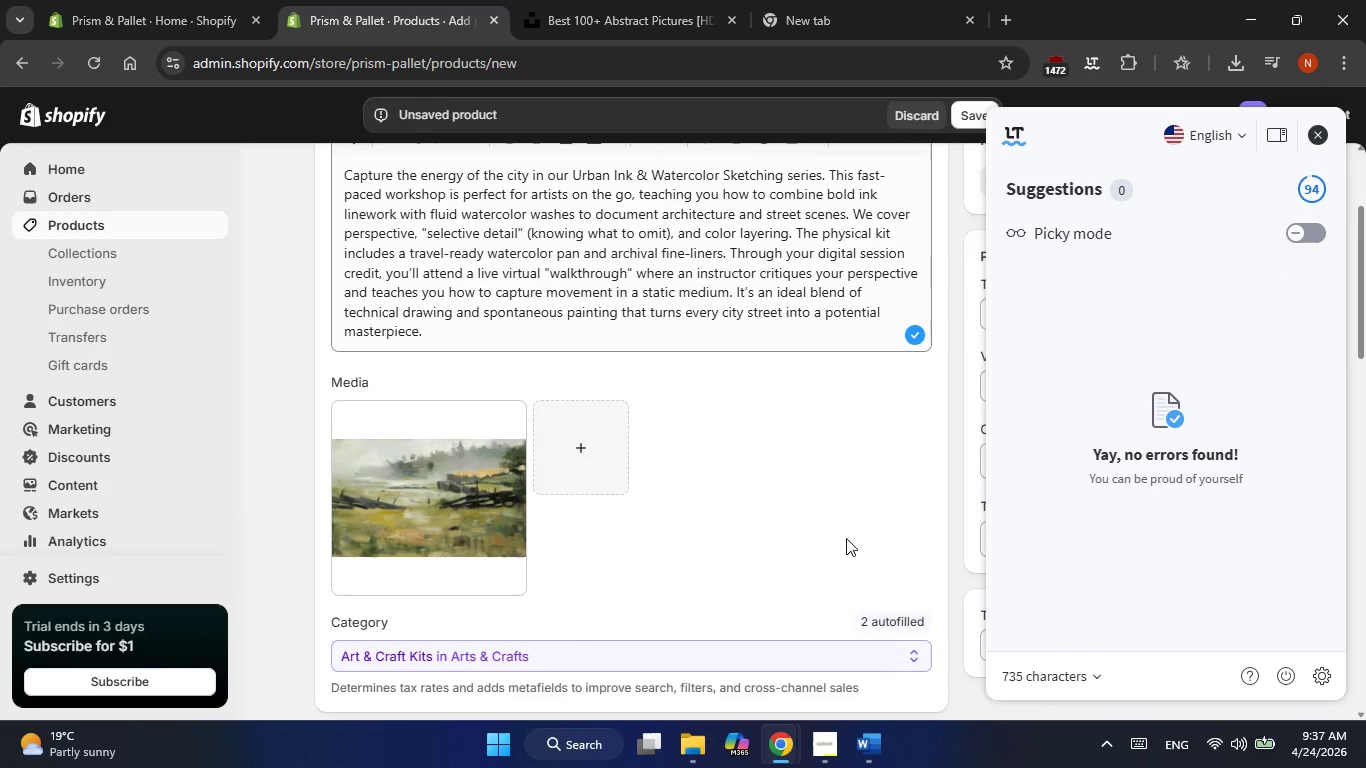 
wait(5.64)
 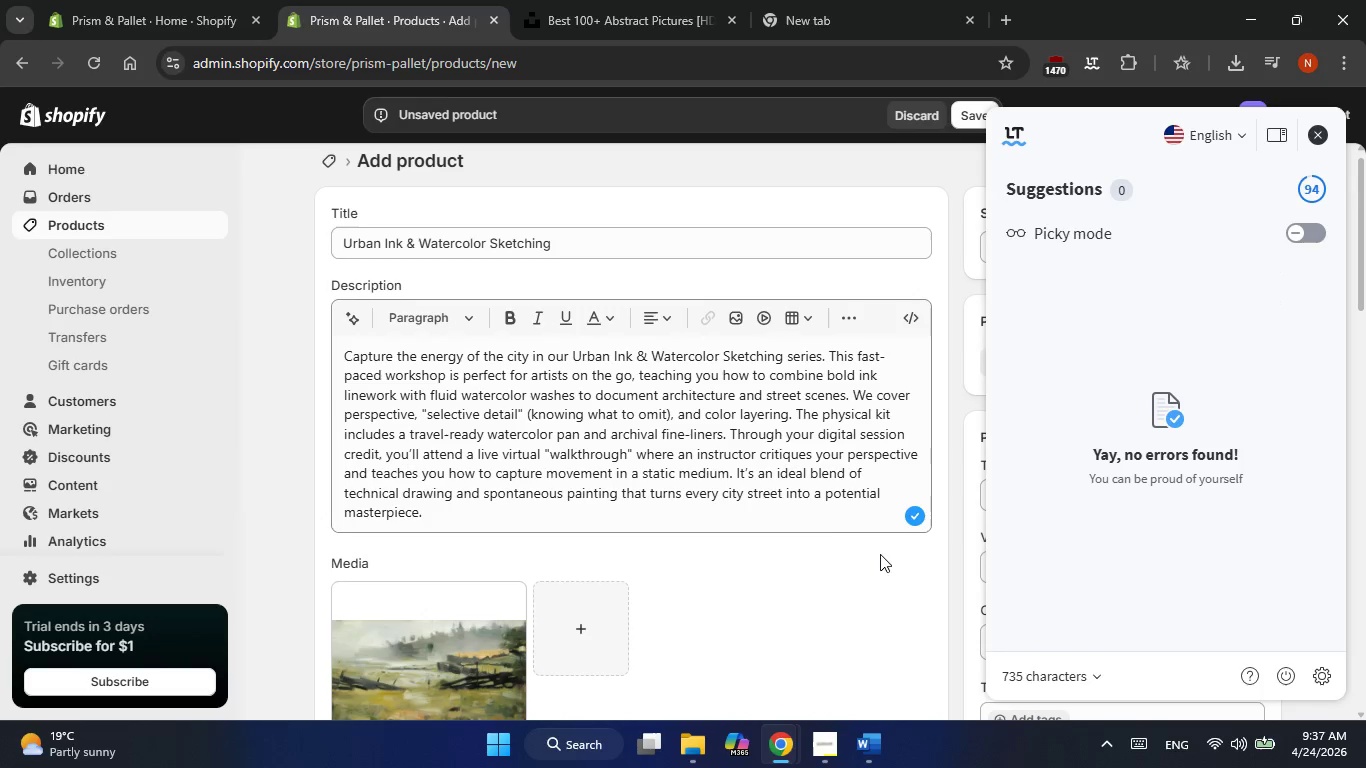 
key(Alt+AltLeft)
 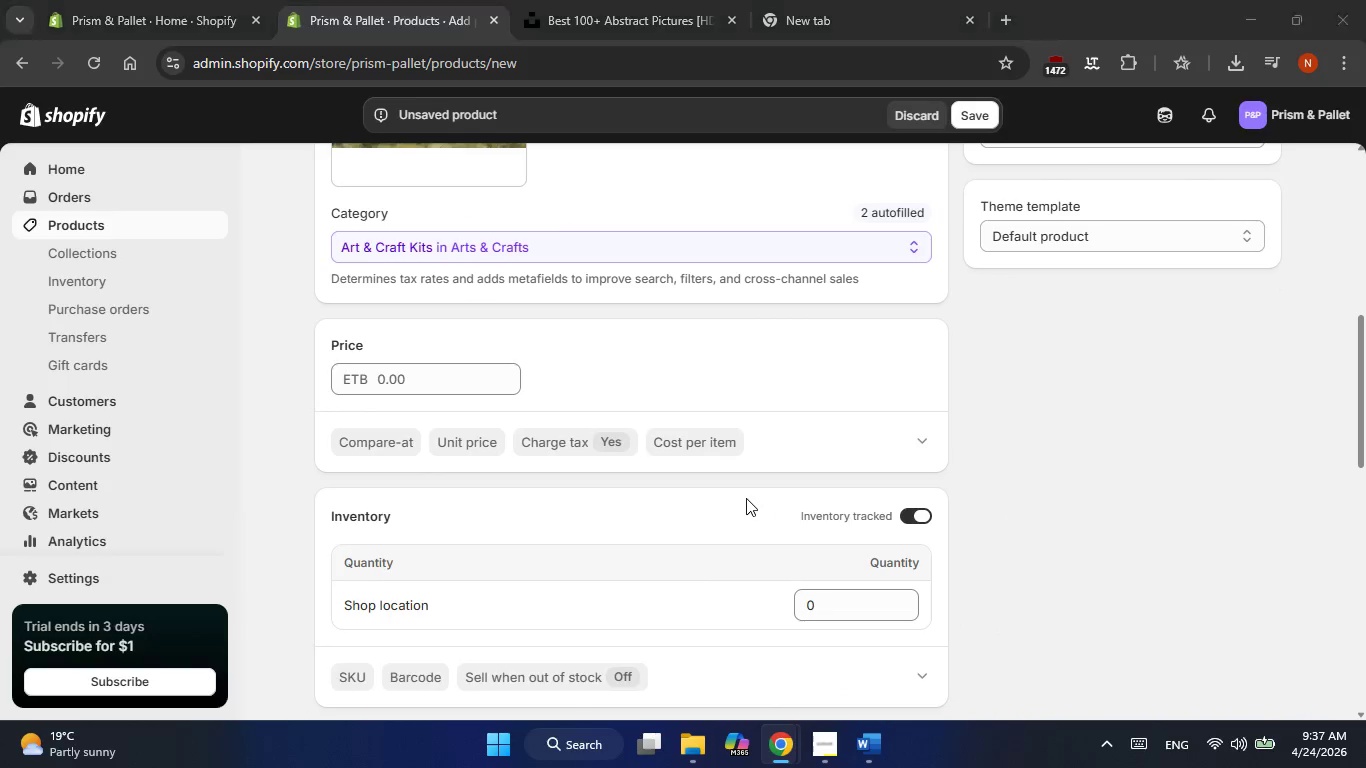 
key(Alt+Tab)
 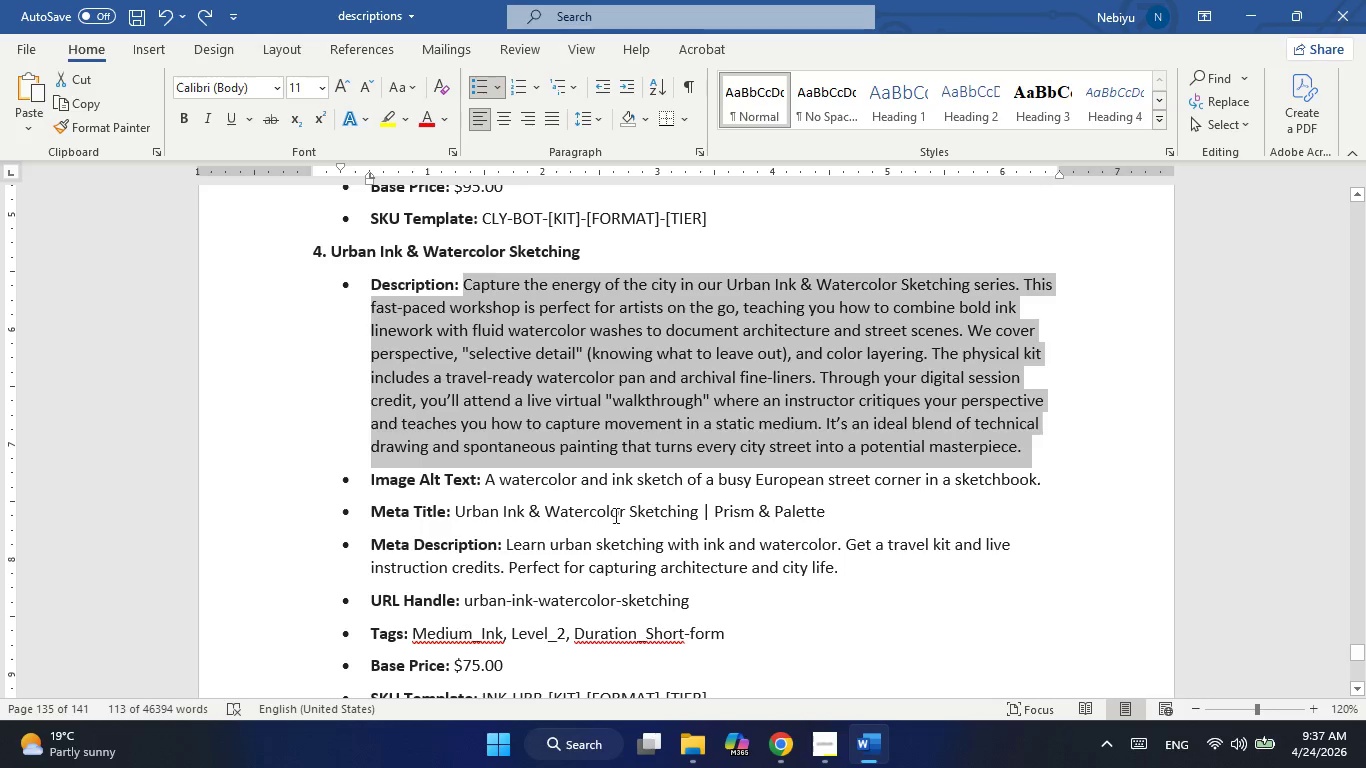 
key(Alt+AltLeft)
 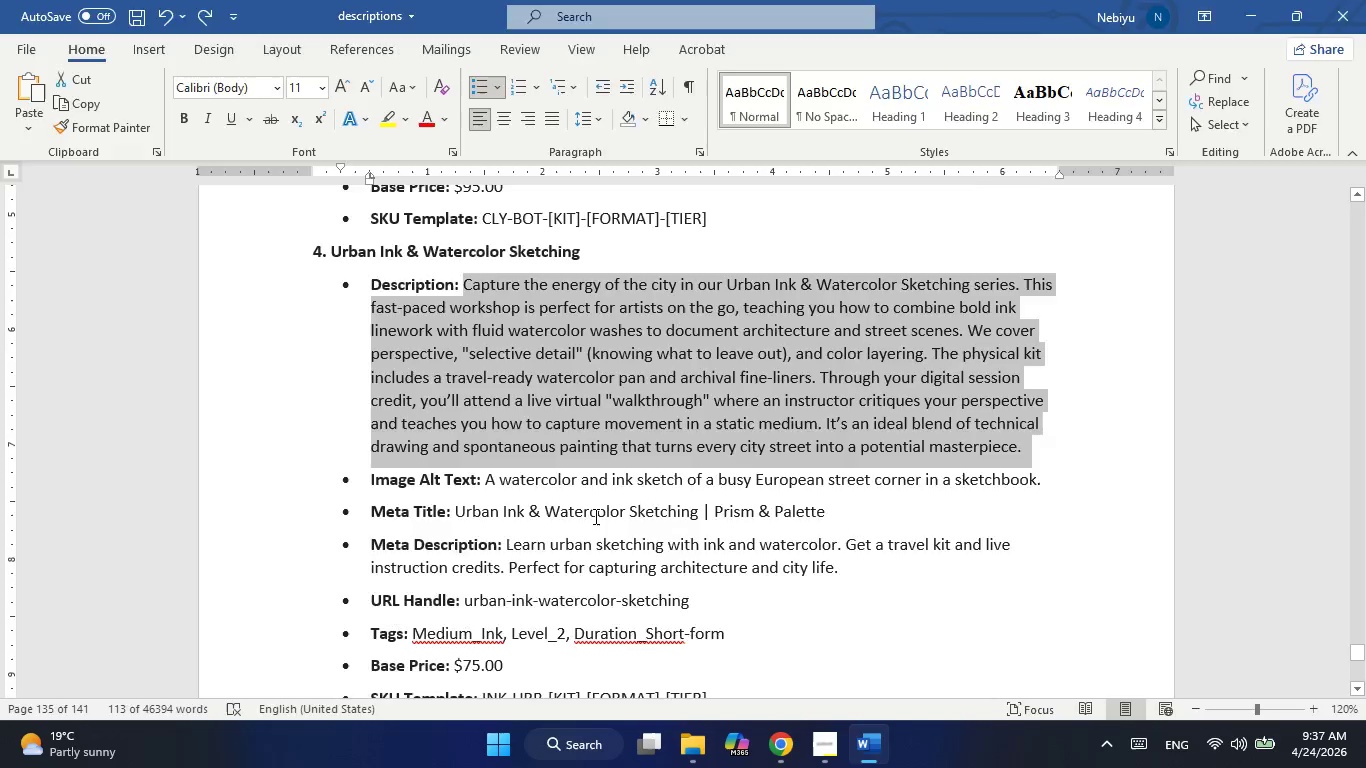 
key(Alt+Tab)
 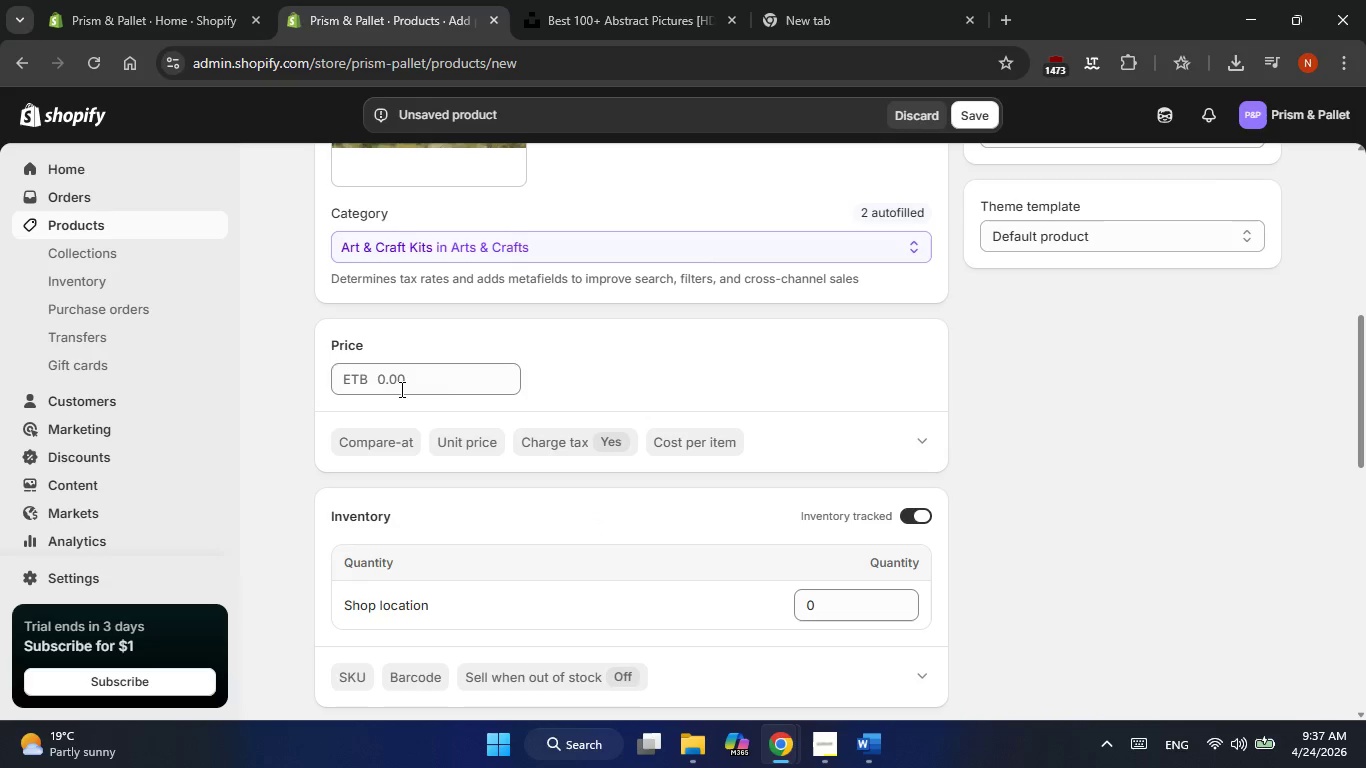 
left_click([400, 385])
 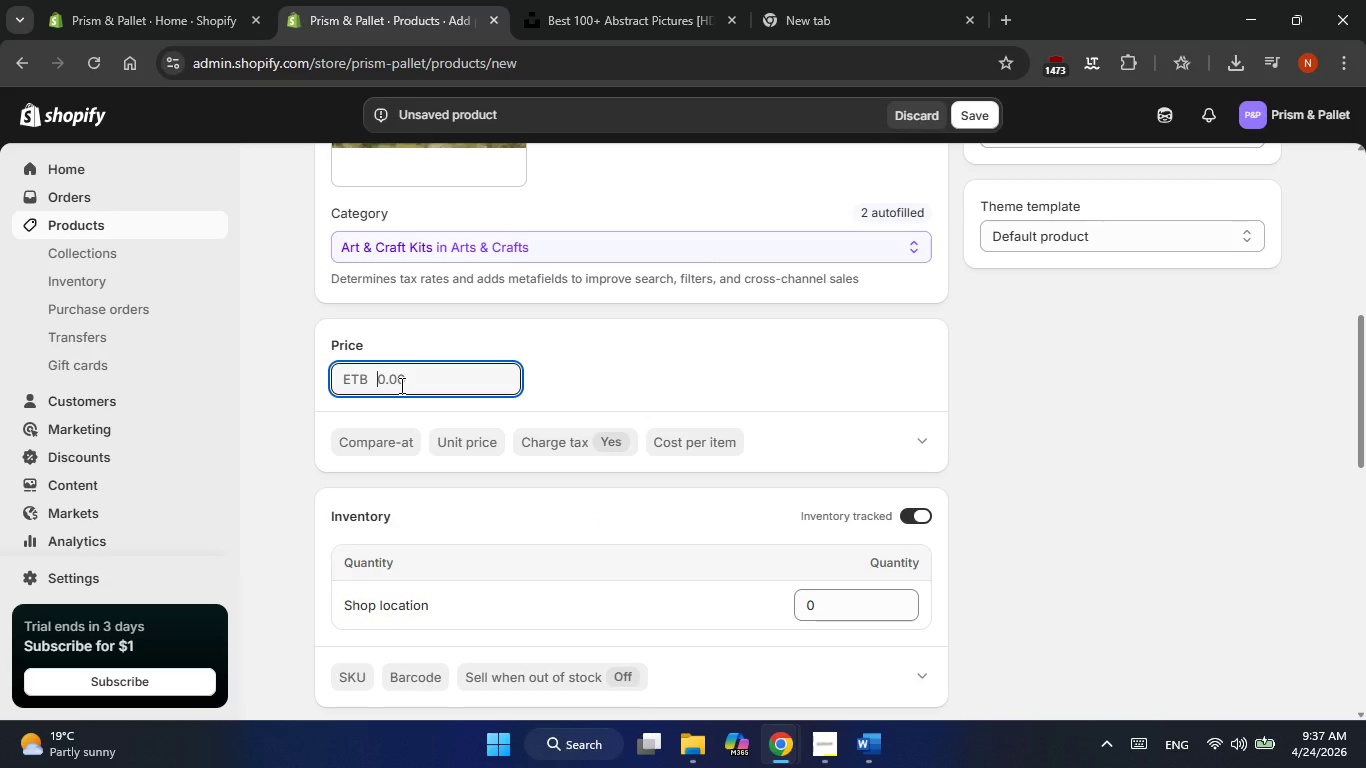 
key(Numpad7)
 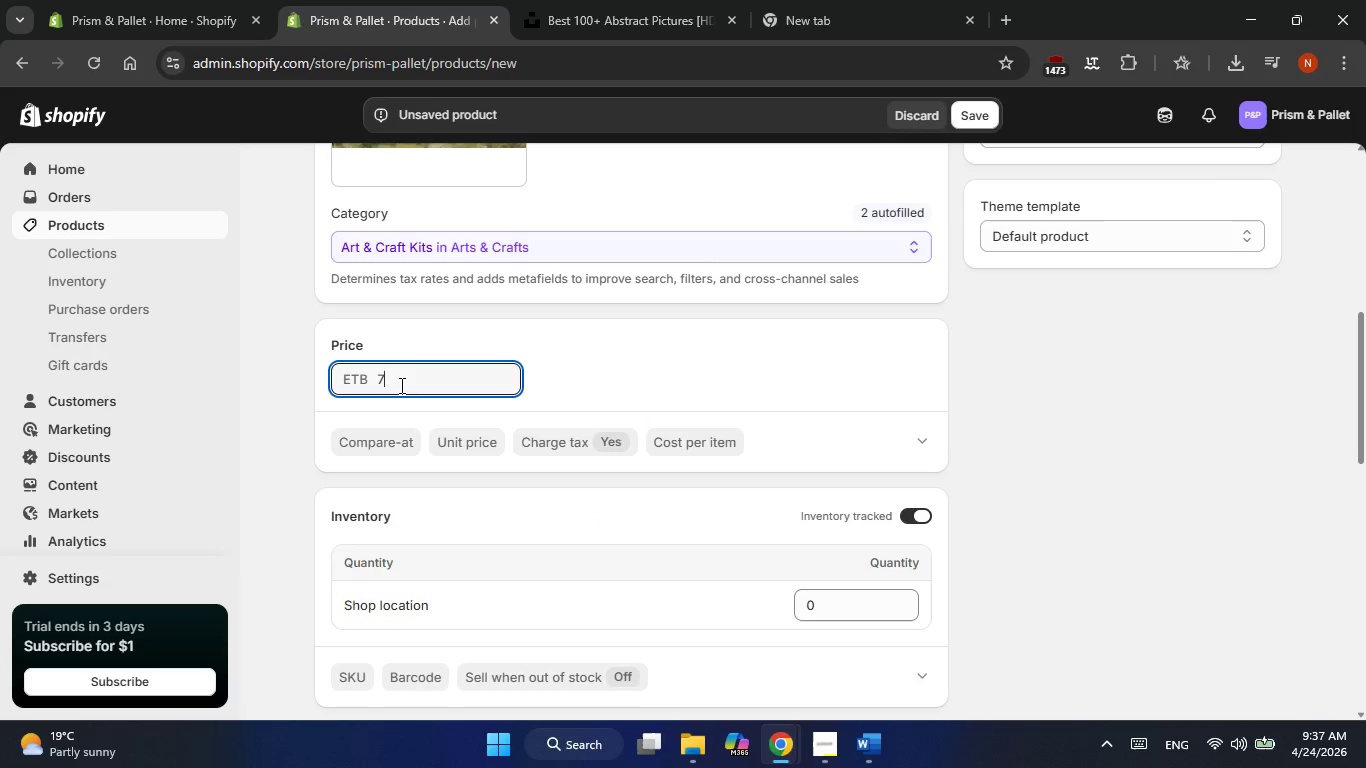 
key(Numpad5)
 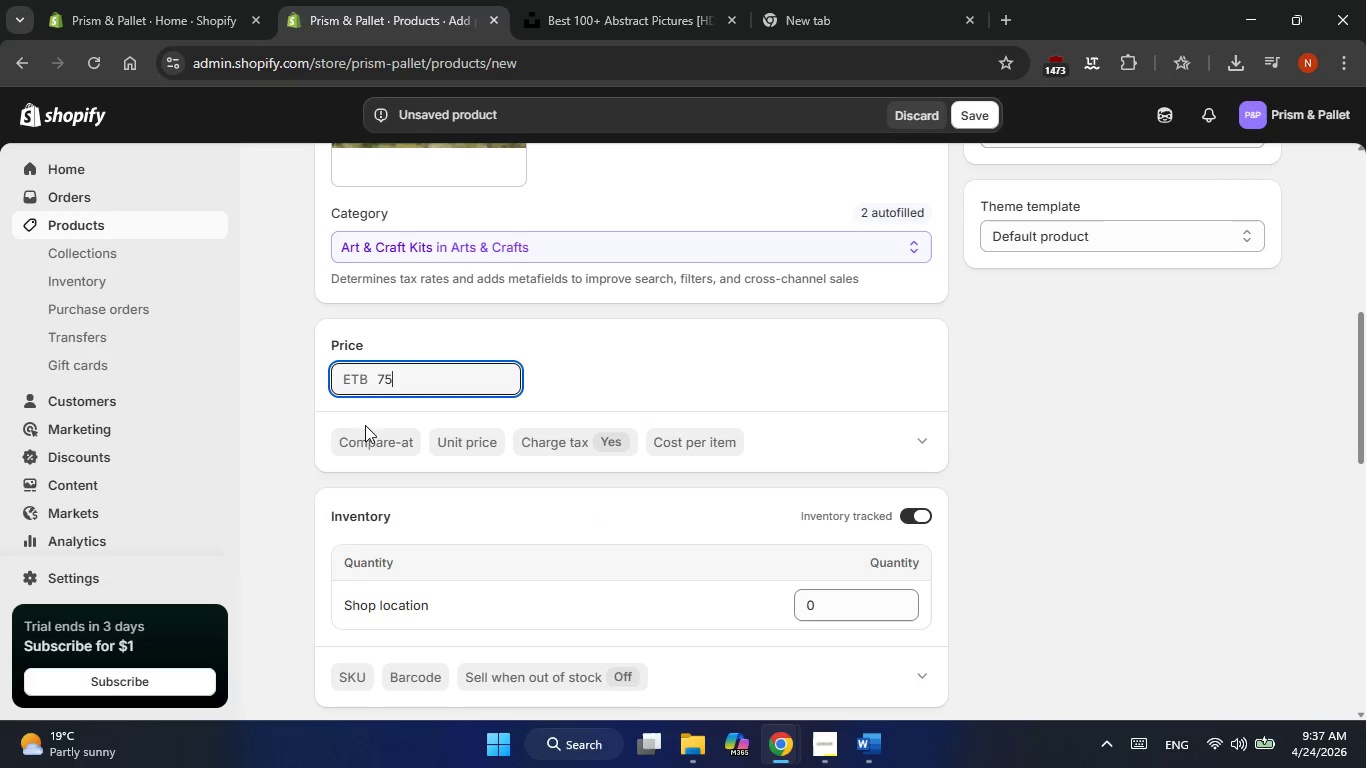 
left_click([356, 436])
 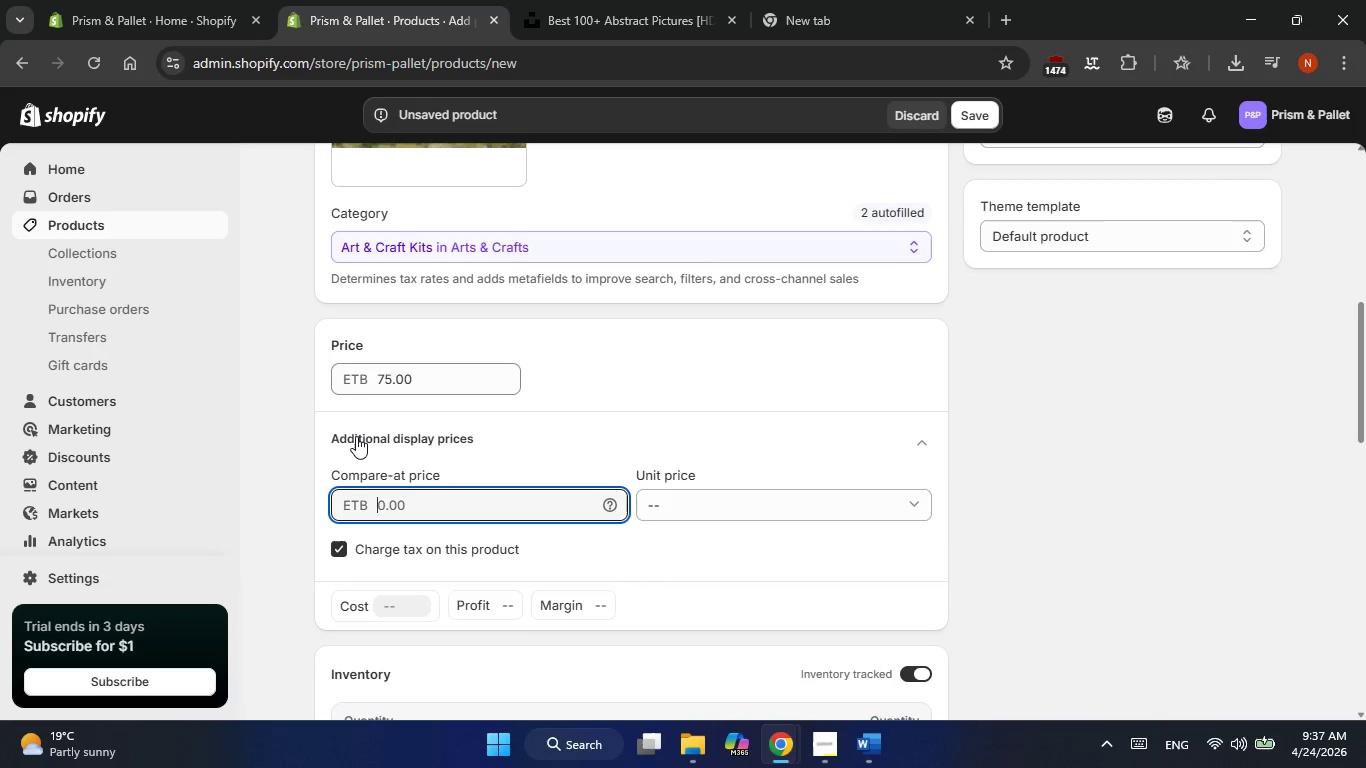 
key(Numpad8)
 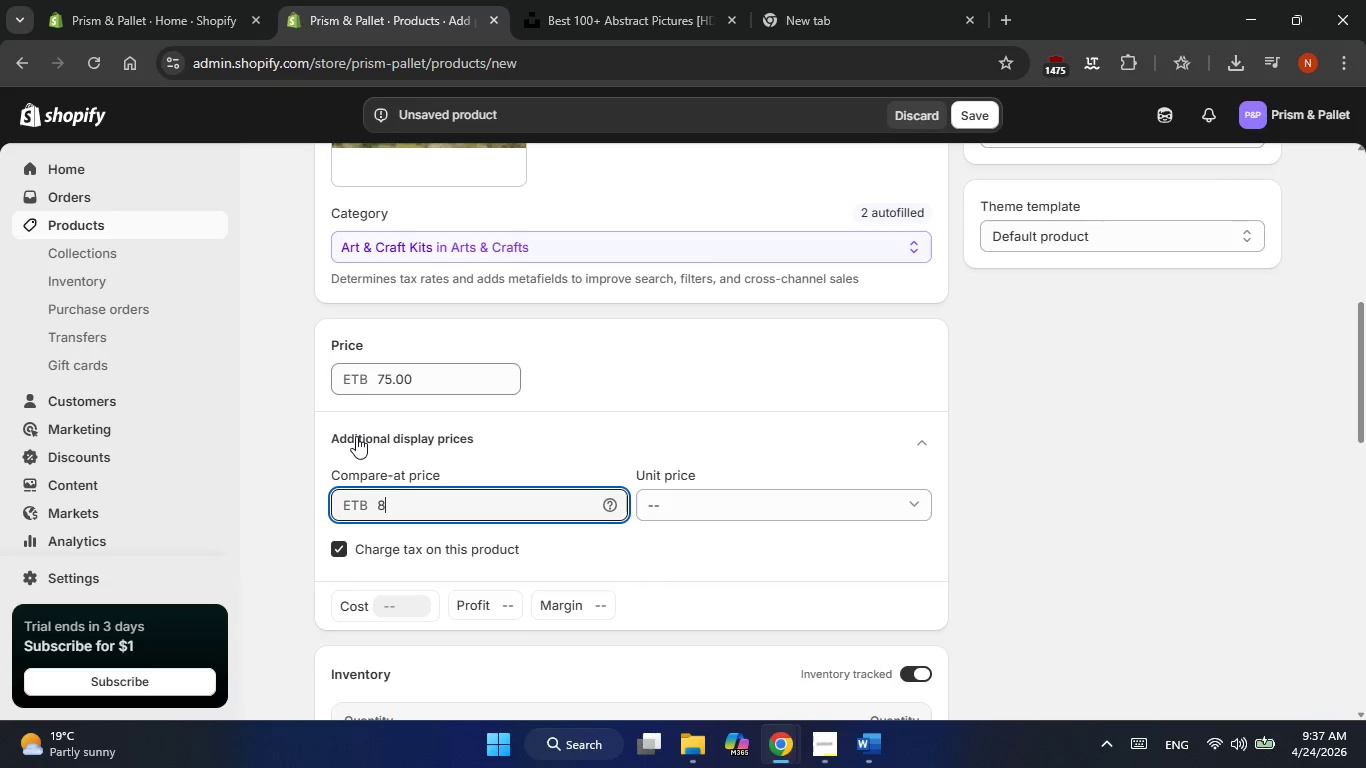 
key(Numpad5)
 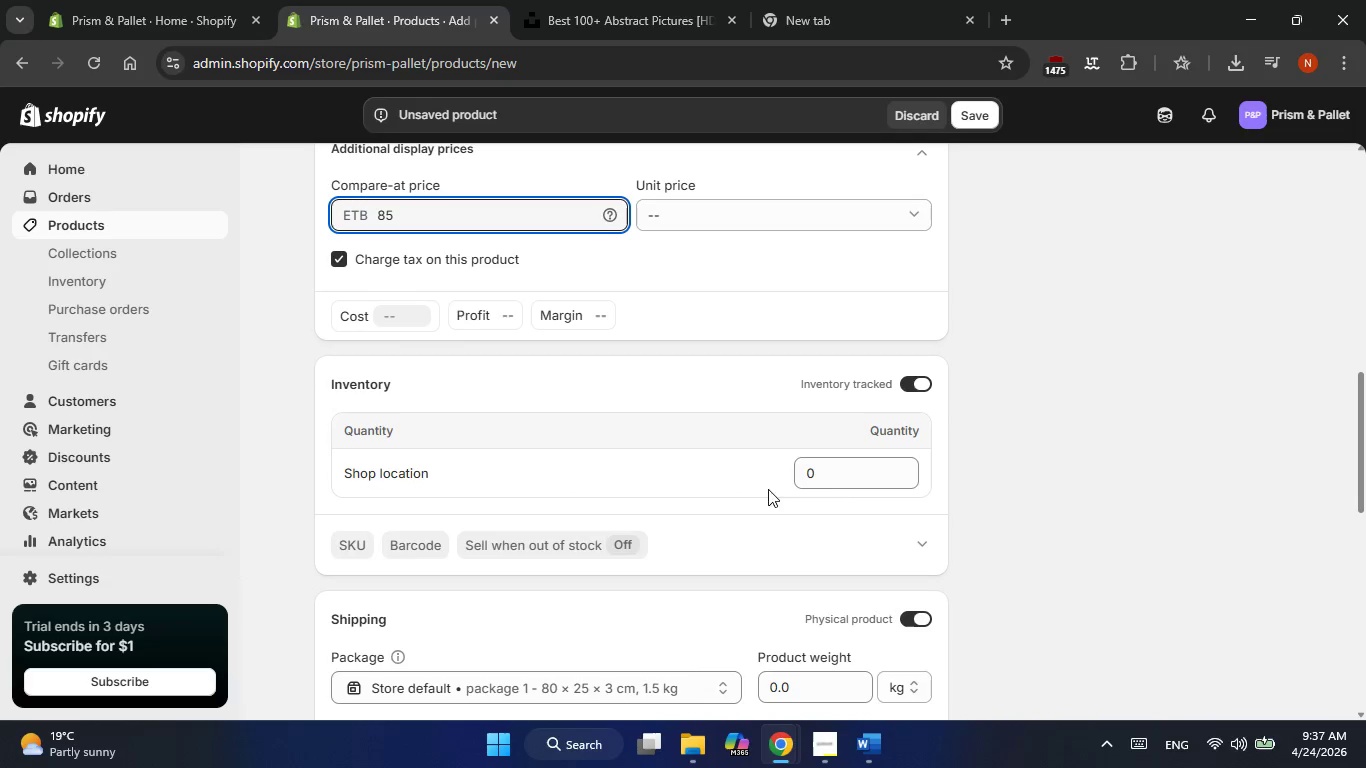 
left_click([840, 488])
 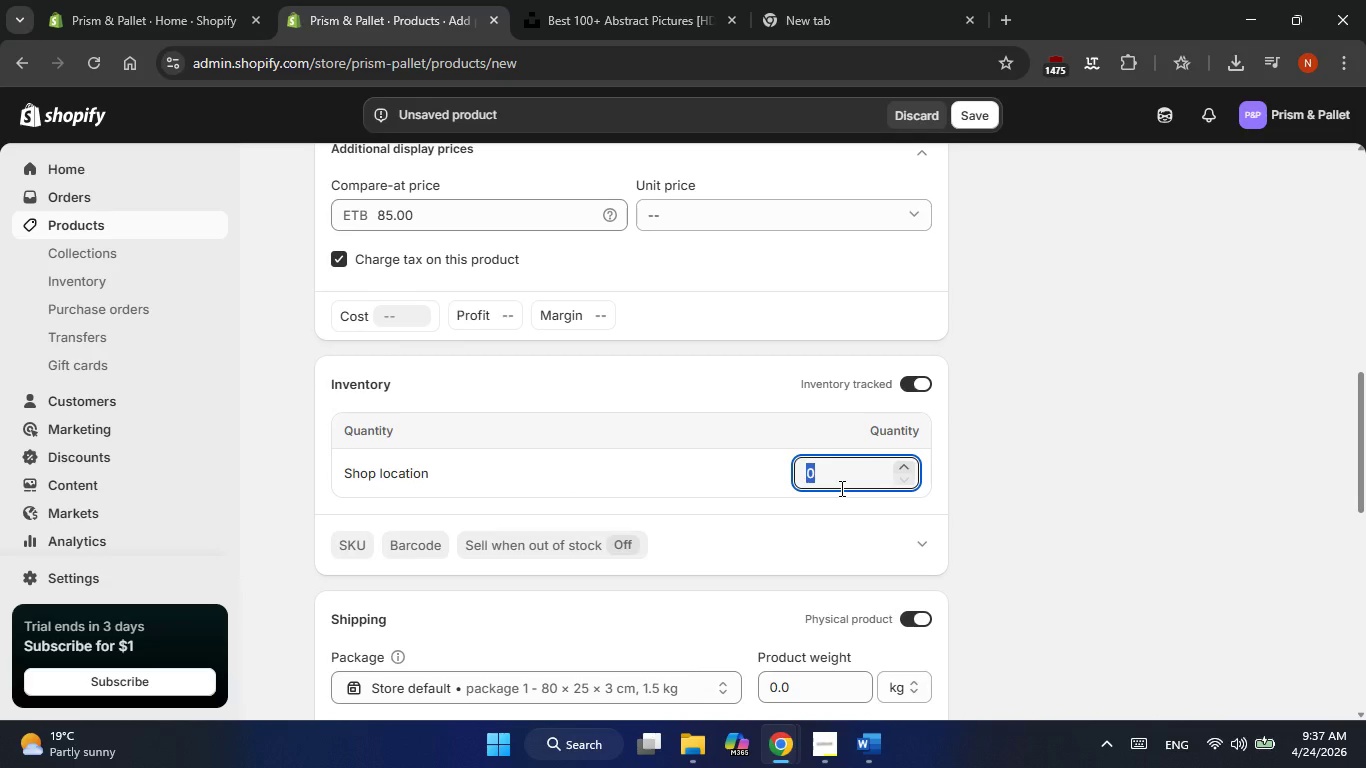 
key(Numpad8)
 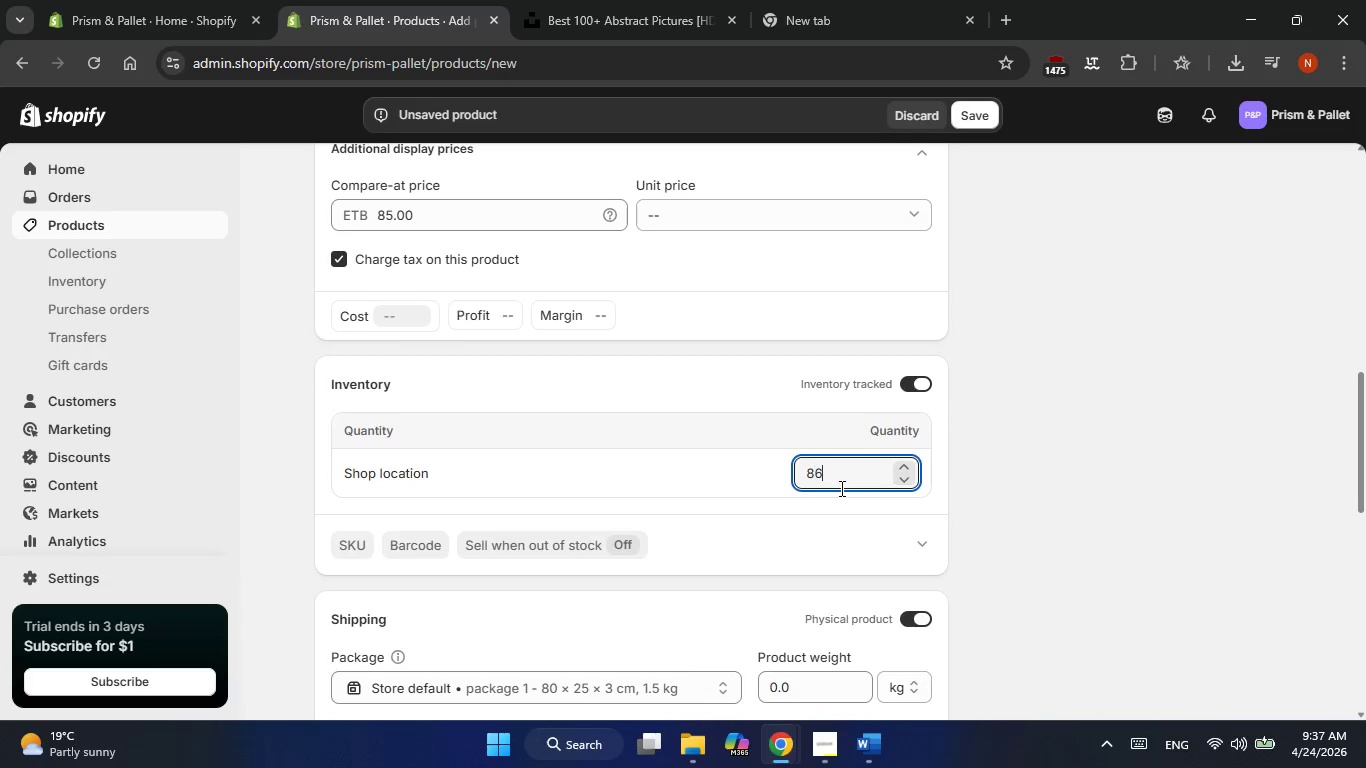 
key(Numpad6)
 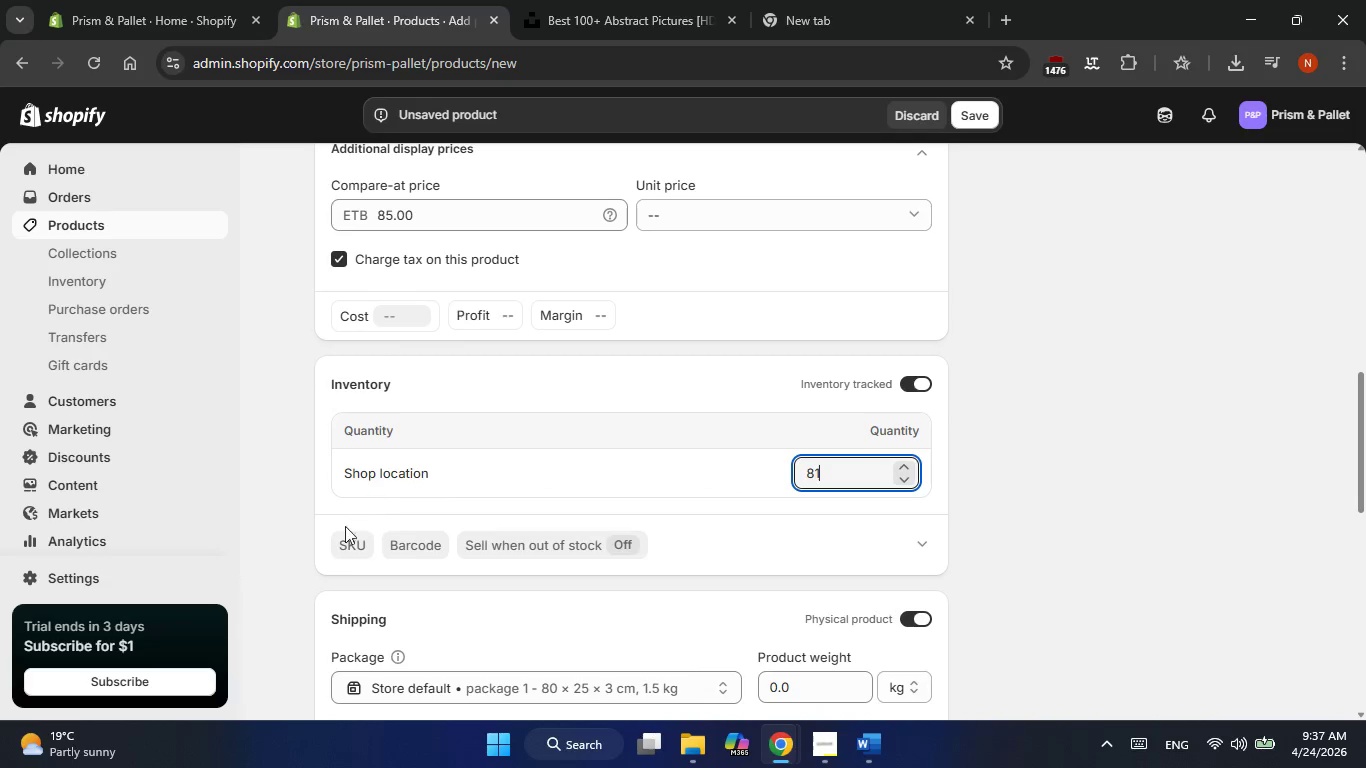 
left_click([351, 554])
 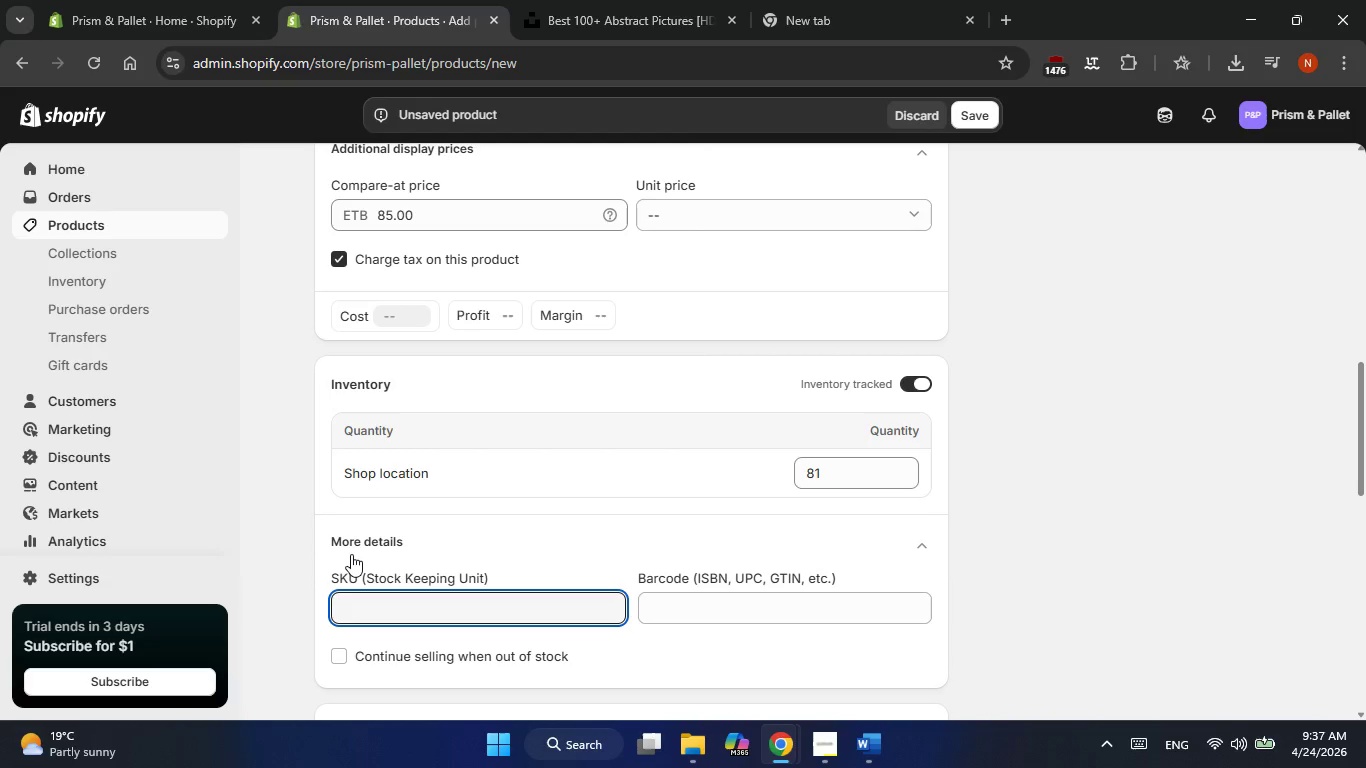 
type(INK-URB-)
 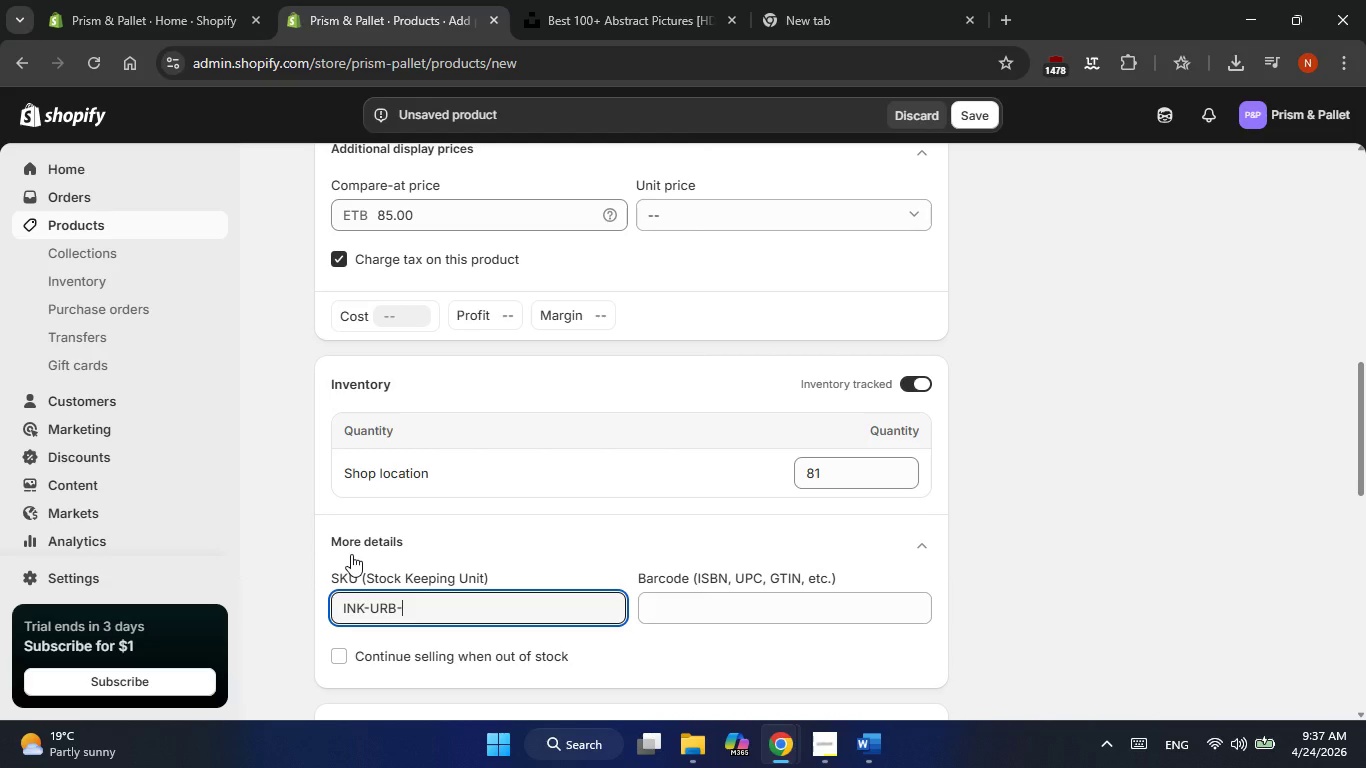 
type(DG)
key(Backspace)
type(IG-WKD-SNR)
 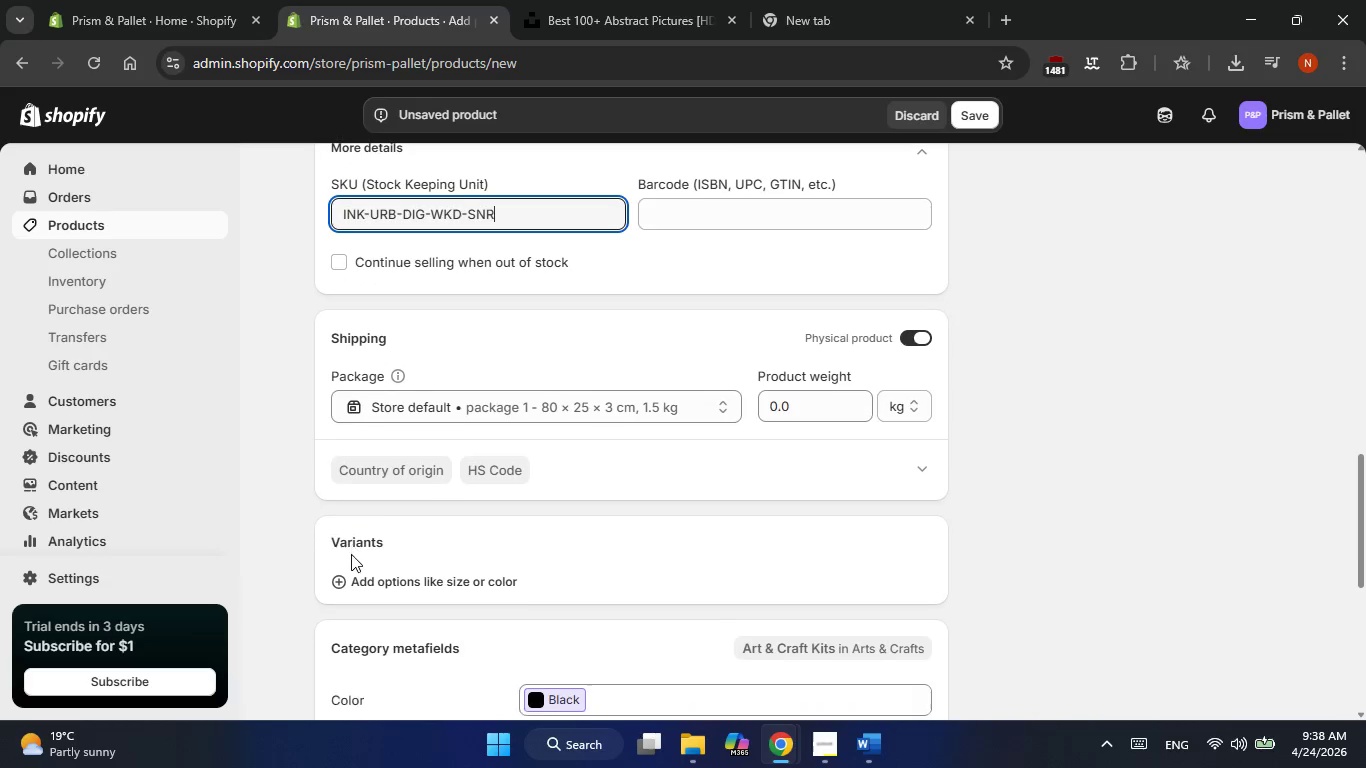 
wait(6.34)
 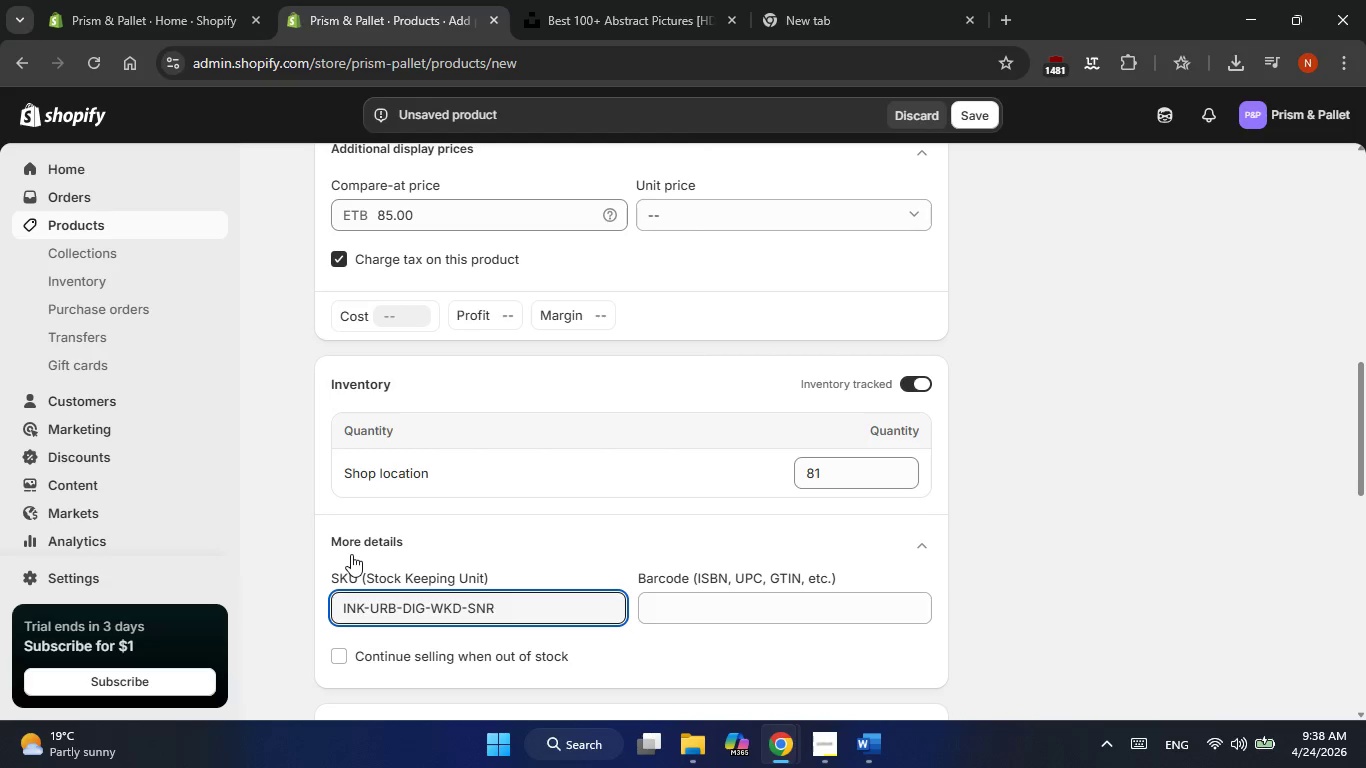 
left_click([997, 451])
 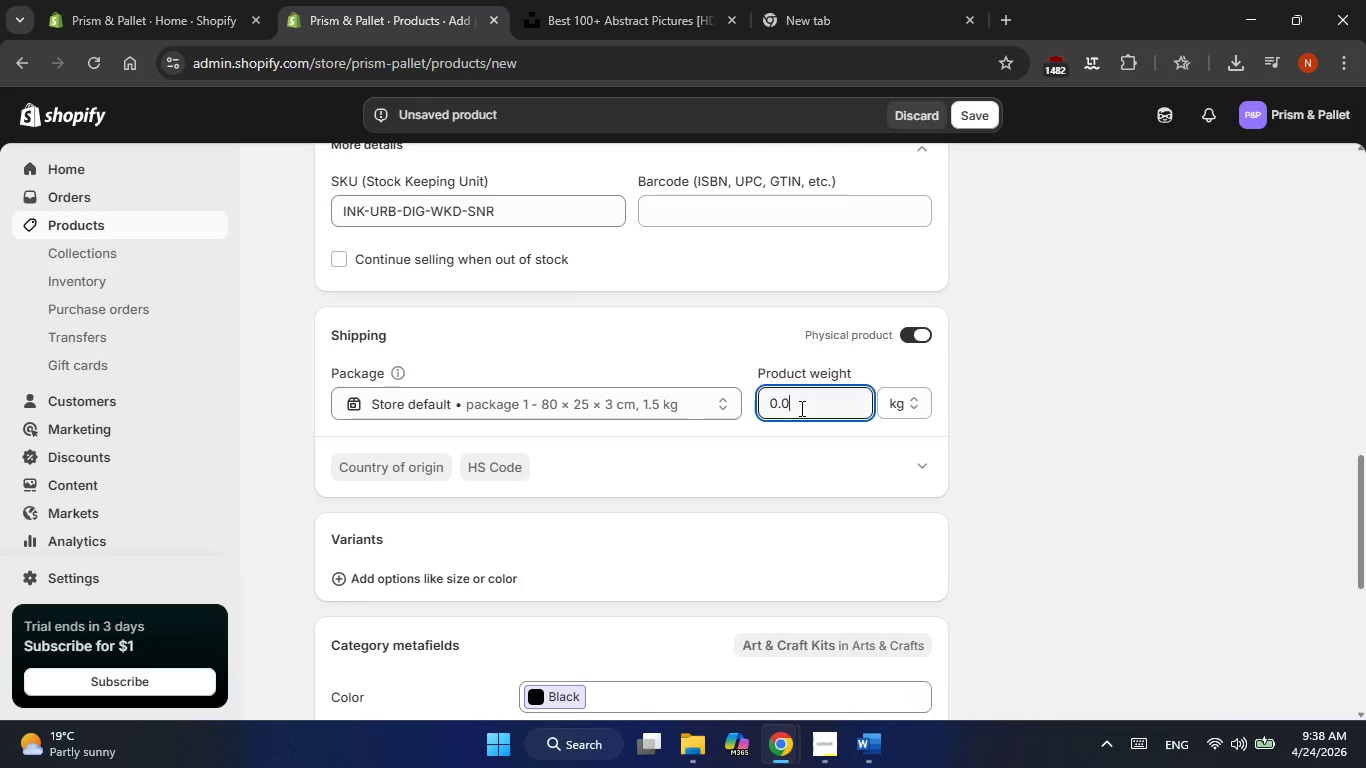 
double_click([800, 408])
 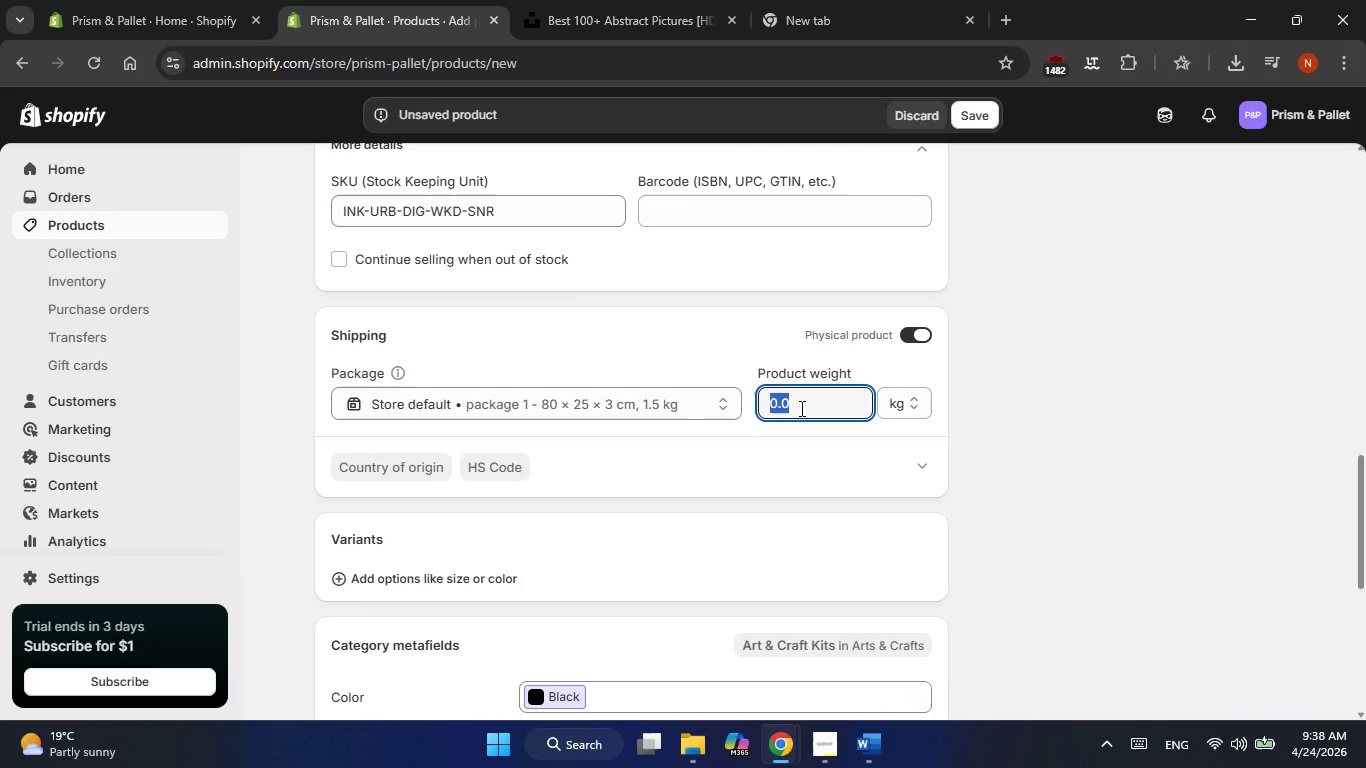 
key(Numpad1)
 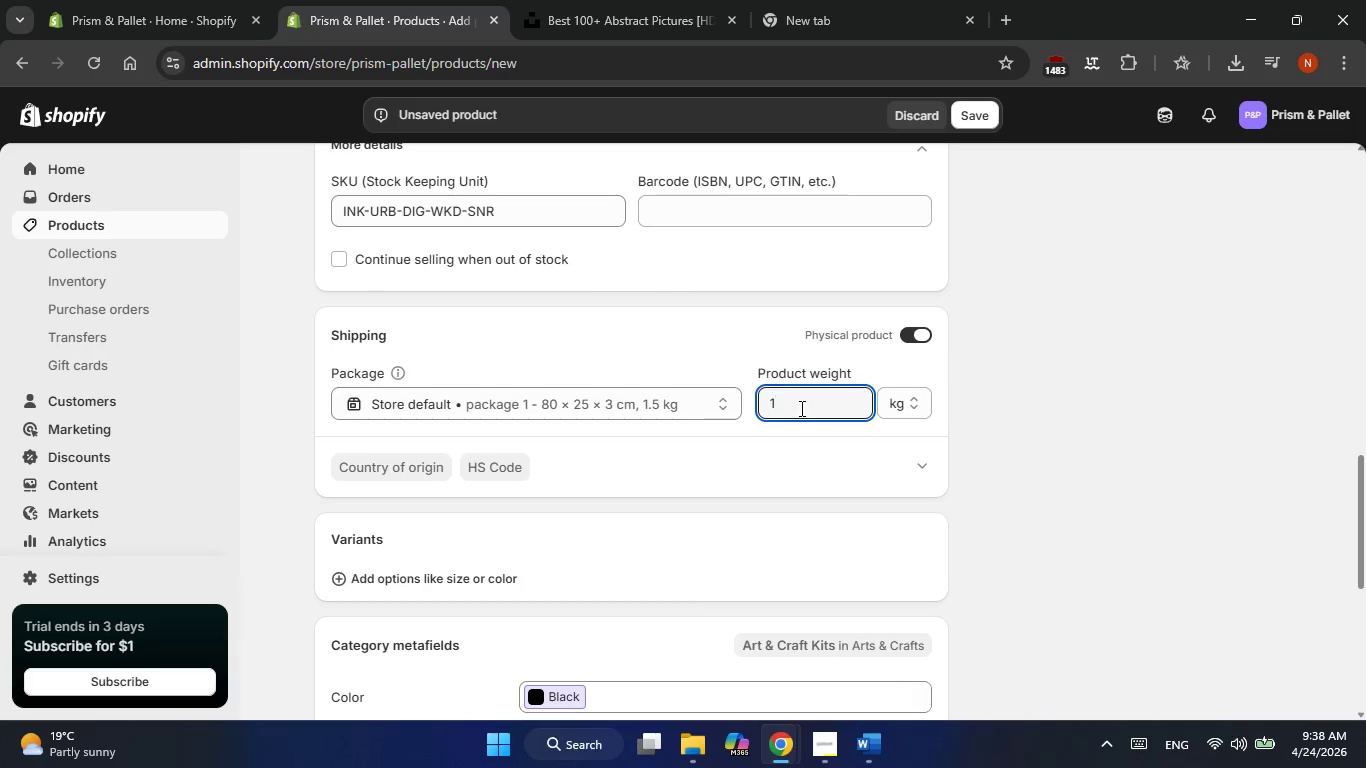 
key(NumpadDecimal)
 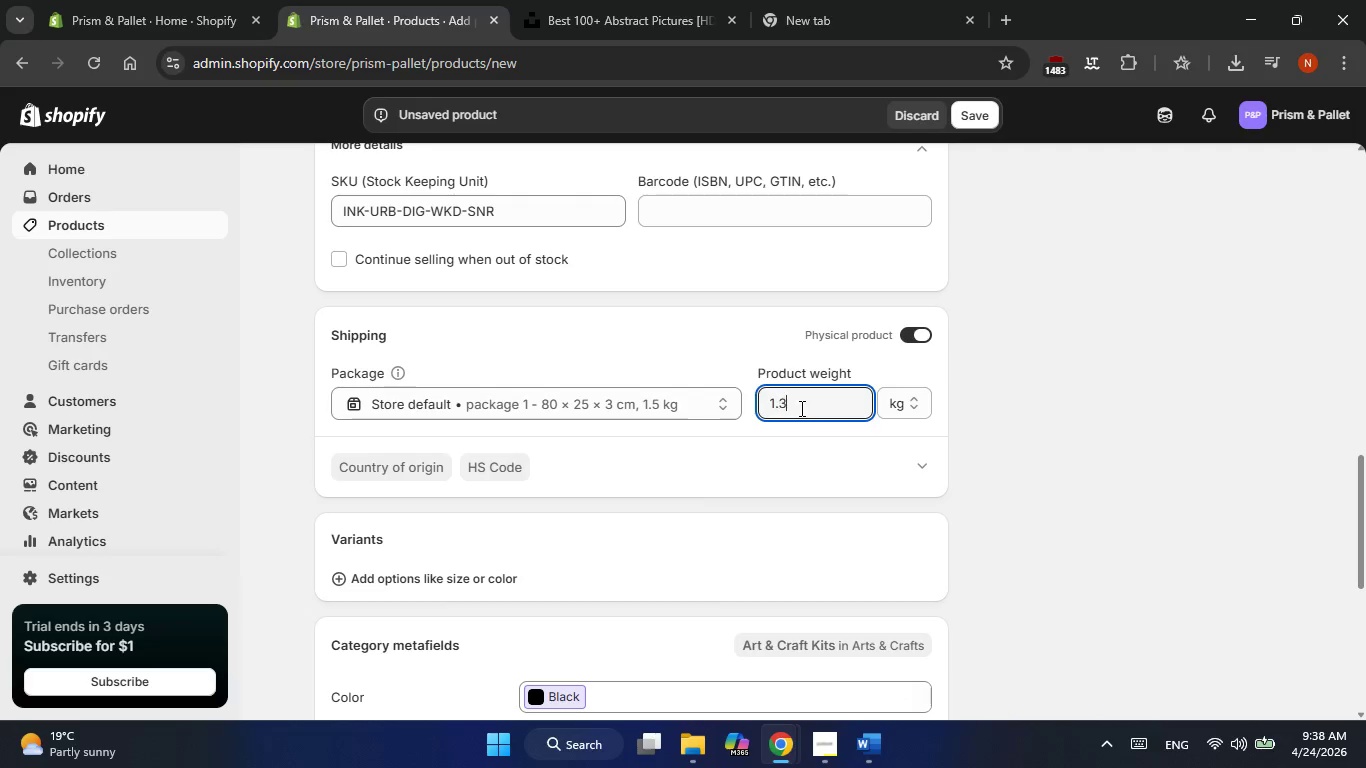 
key(Numpad3)
 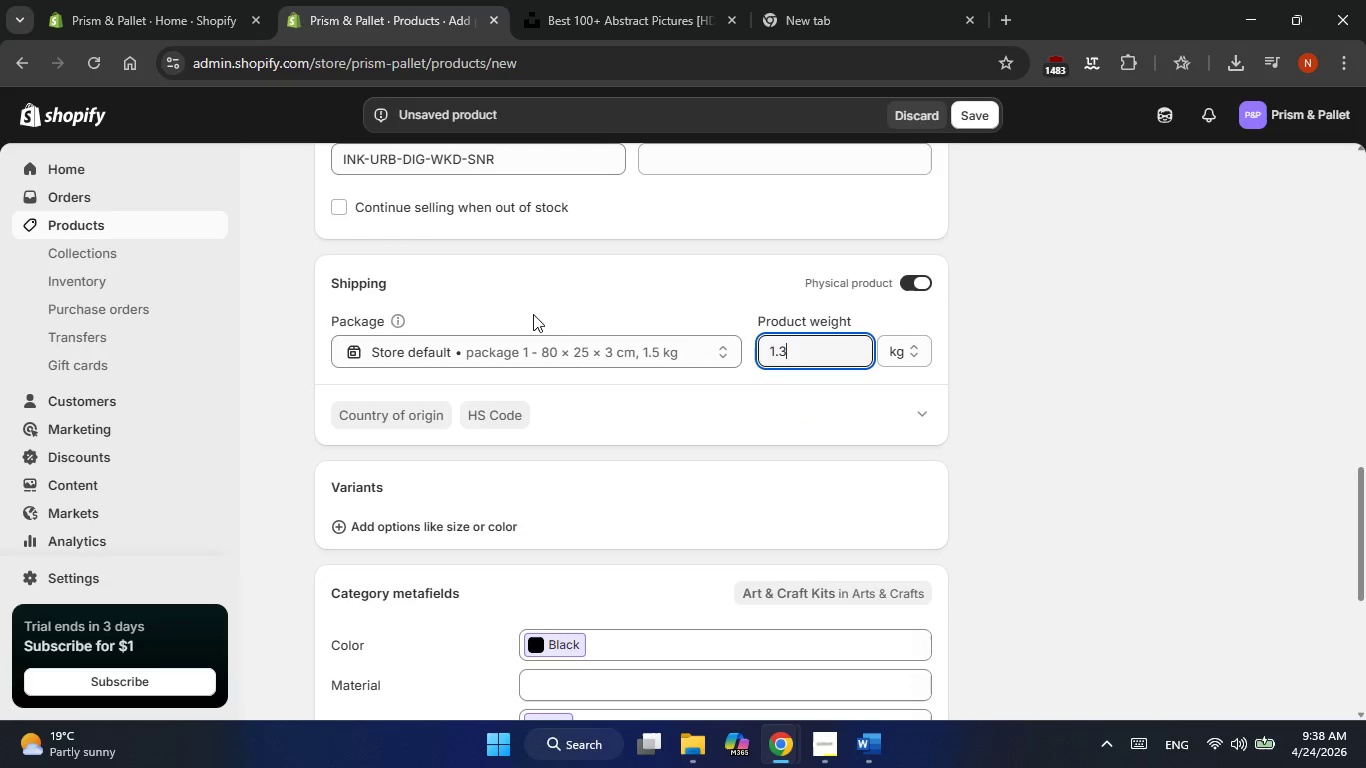 
left_click([522, 355])
 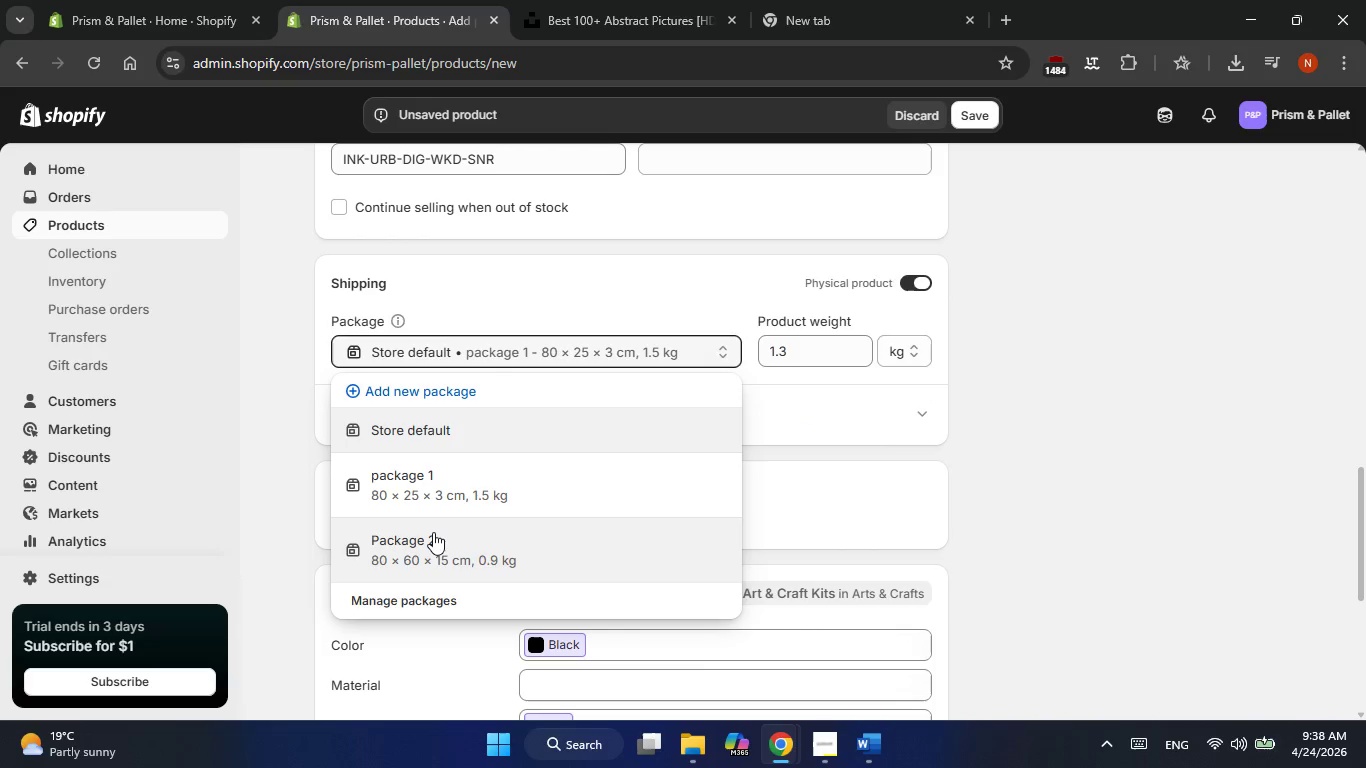 
left_click([433, 532])
 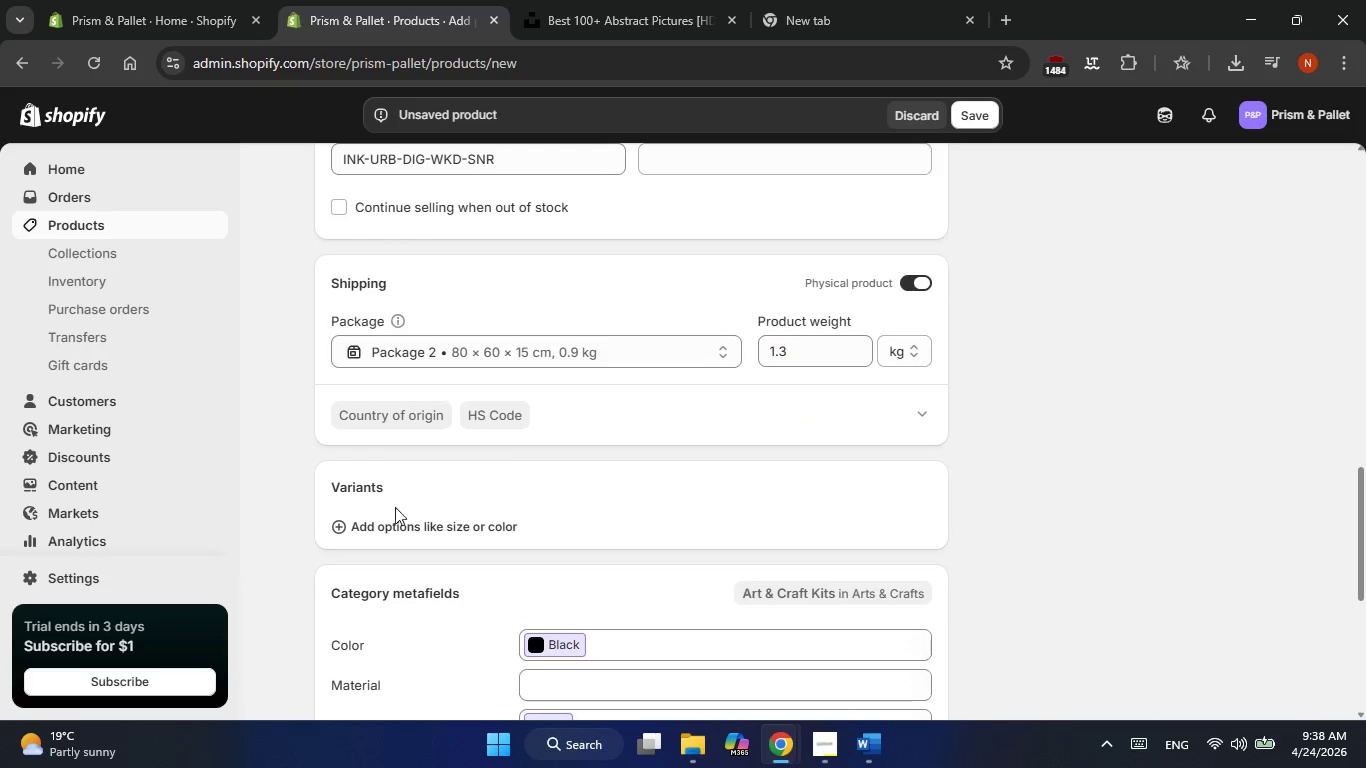 
left_click([386, 525])
 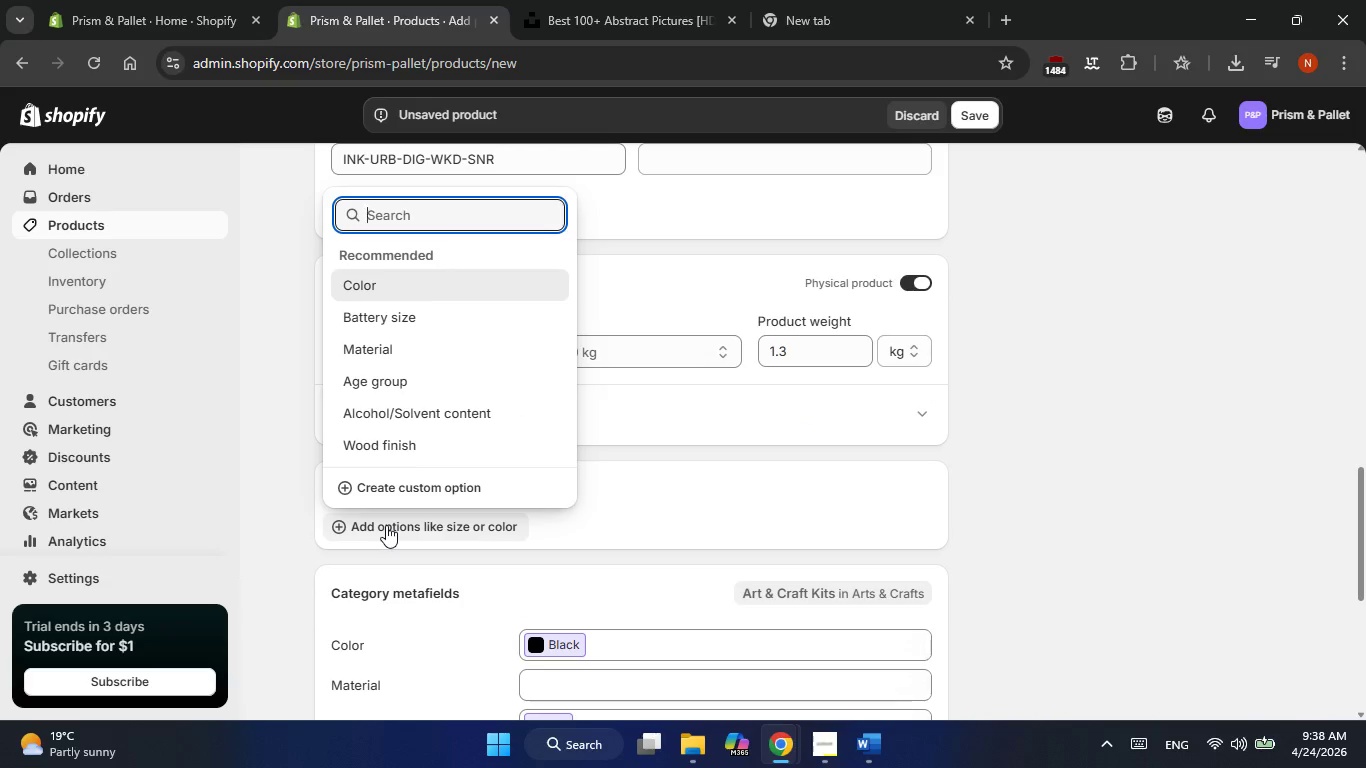 
type(kI)
key(Backspace)
key(Backspace)
type(Kit lwvel)
key(Backspace)
key(Backspace)
key(Backspace)
key(Backspace)
key(Backspace)
type(Leve)
 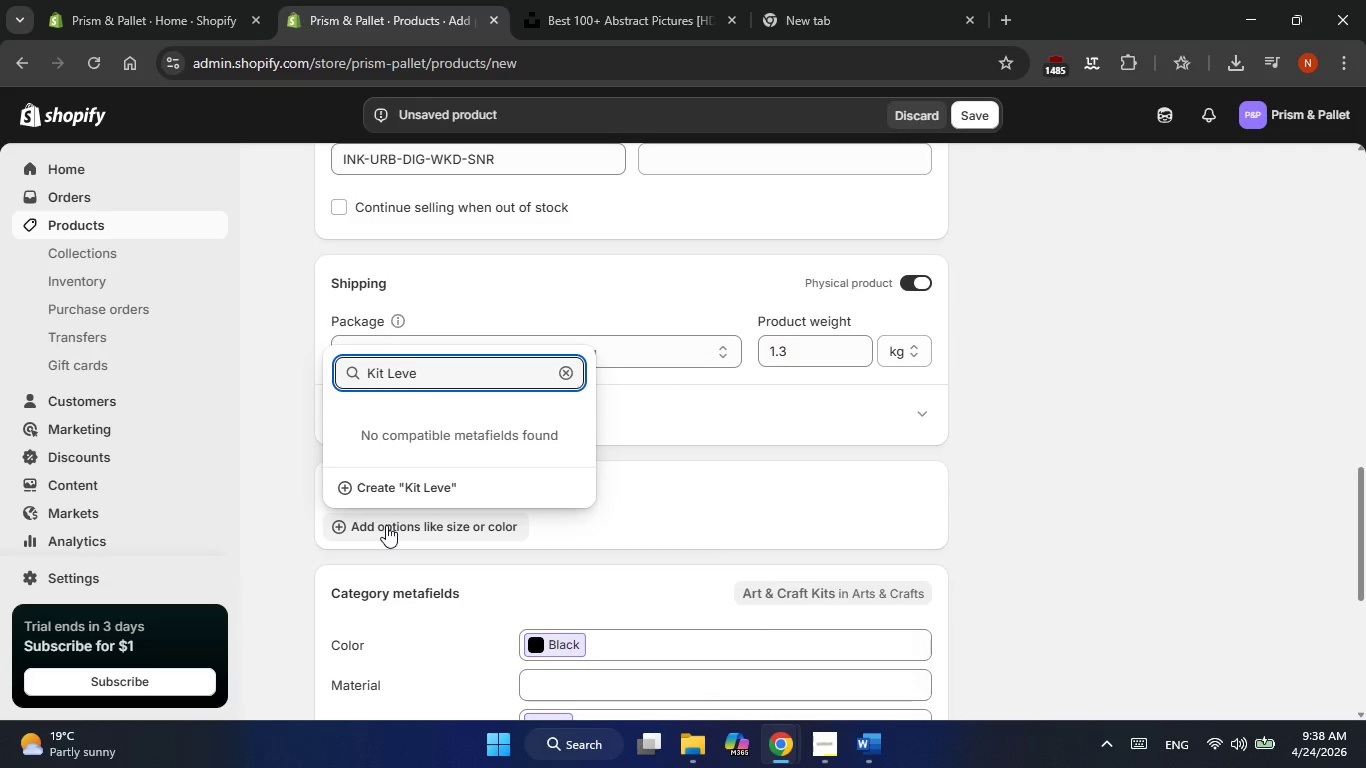 
key(Enter)
 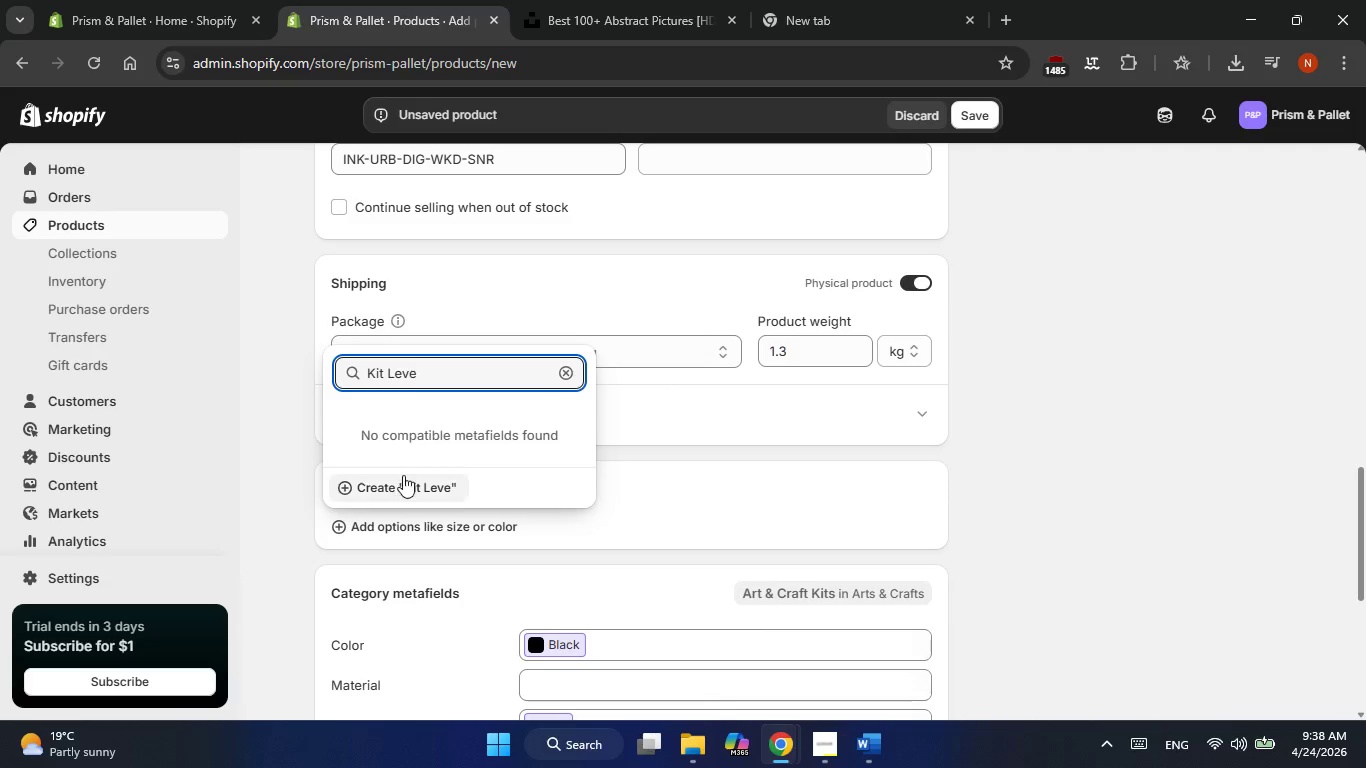 
left_click([403, 475])
 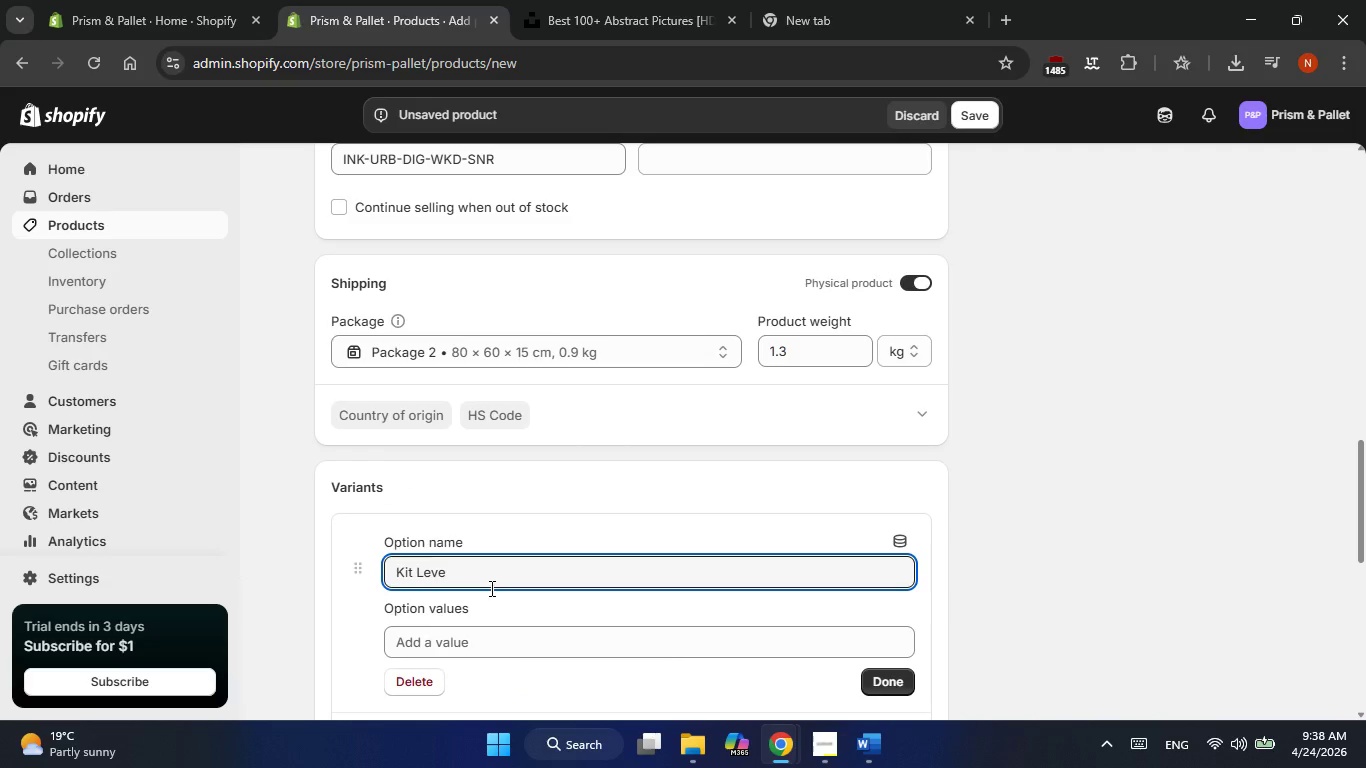 
key(L)
 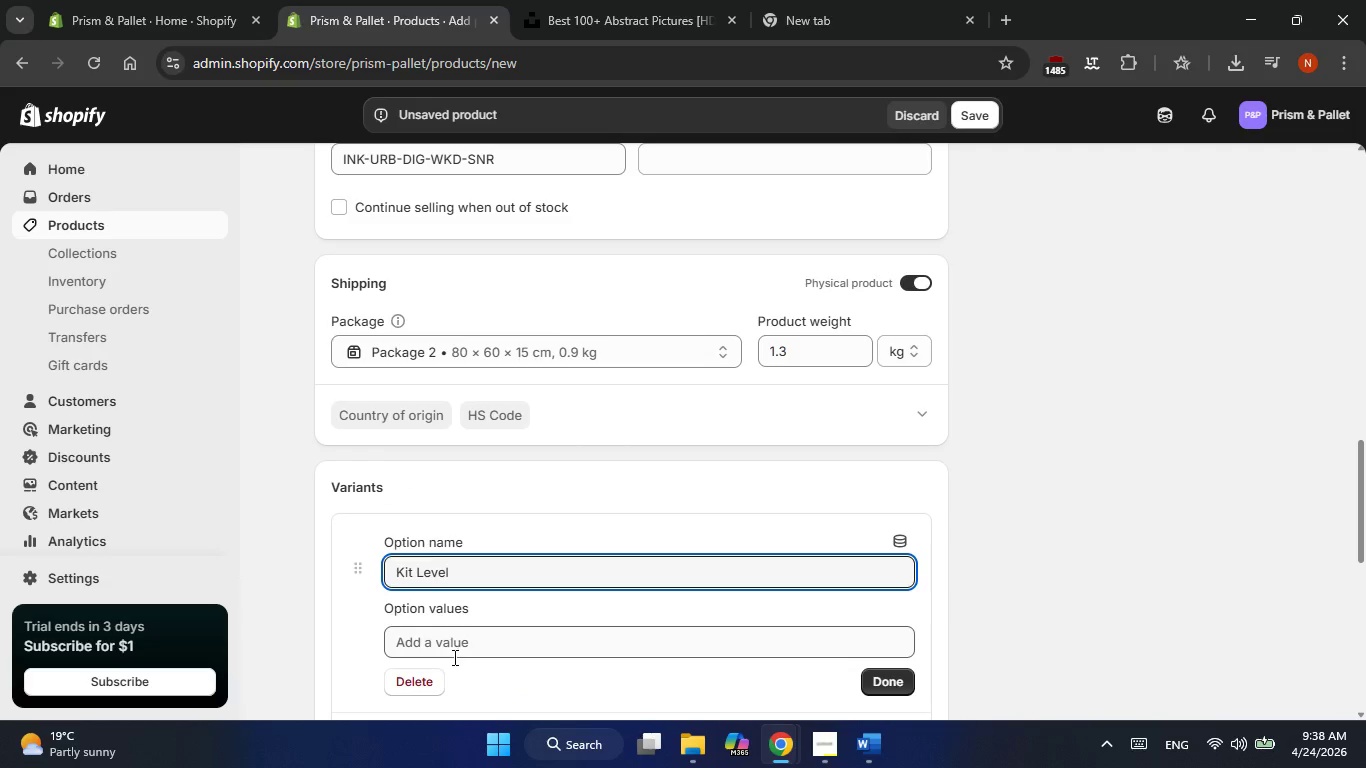 
left_click([453, 657])
 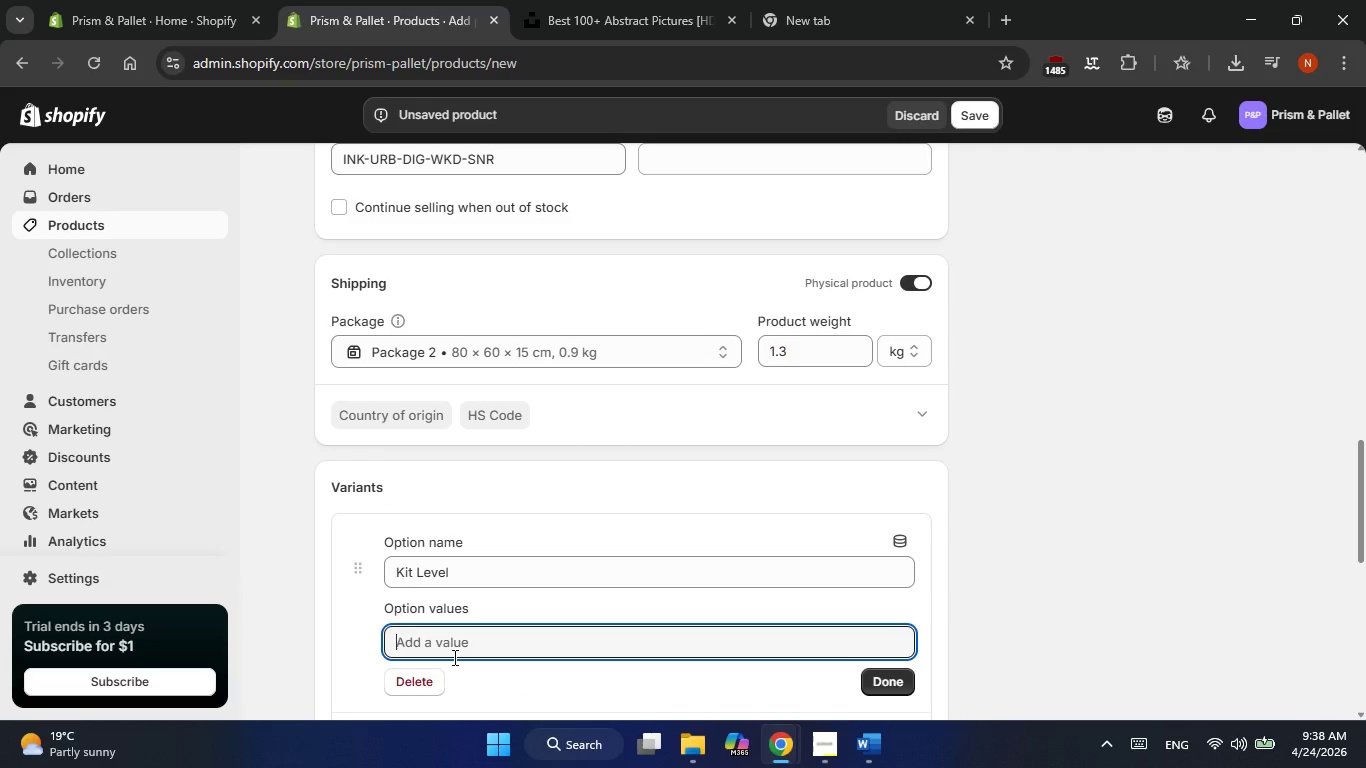 
type(Str)
key(Backspace)
type(arter)
 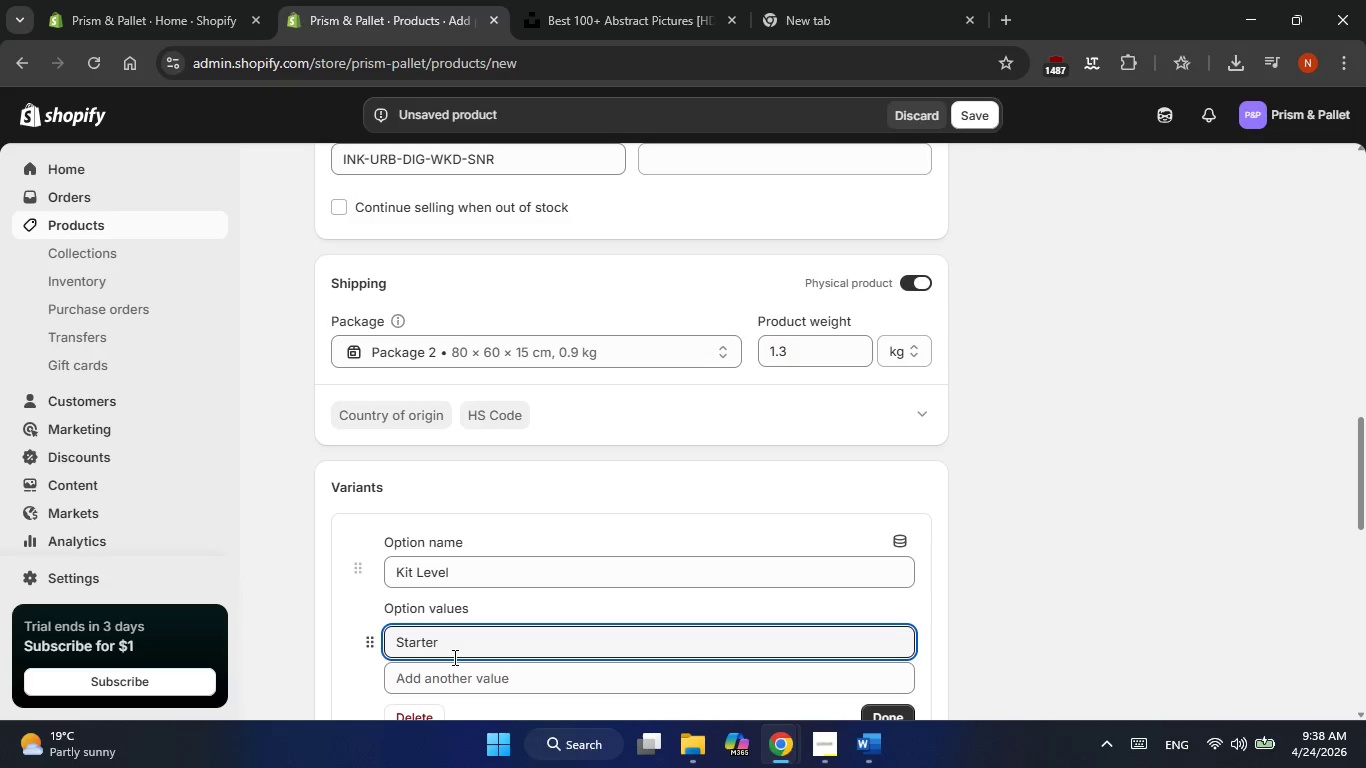 
key(Enter)
 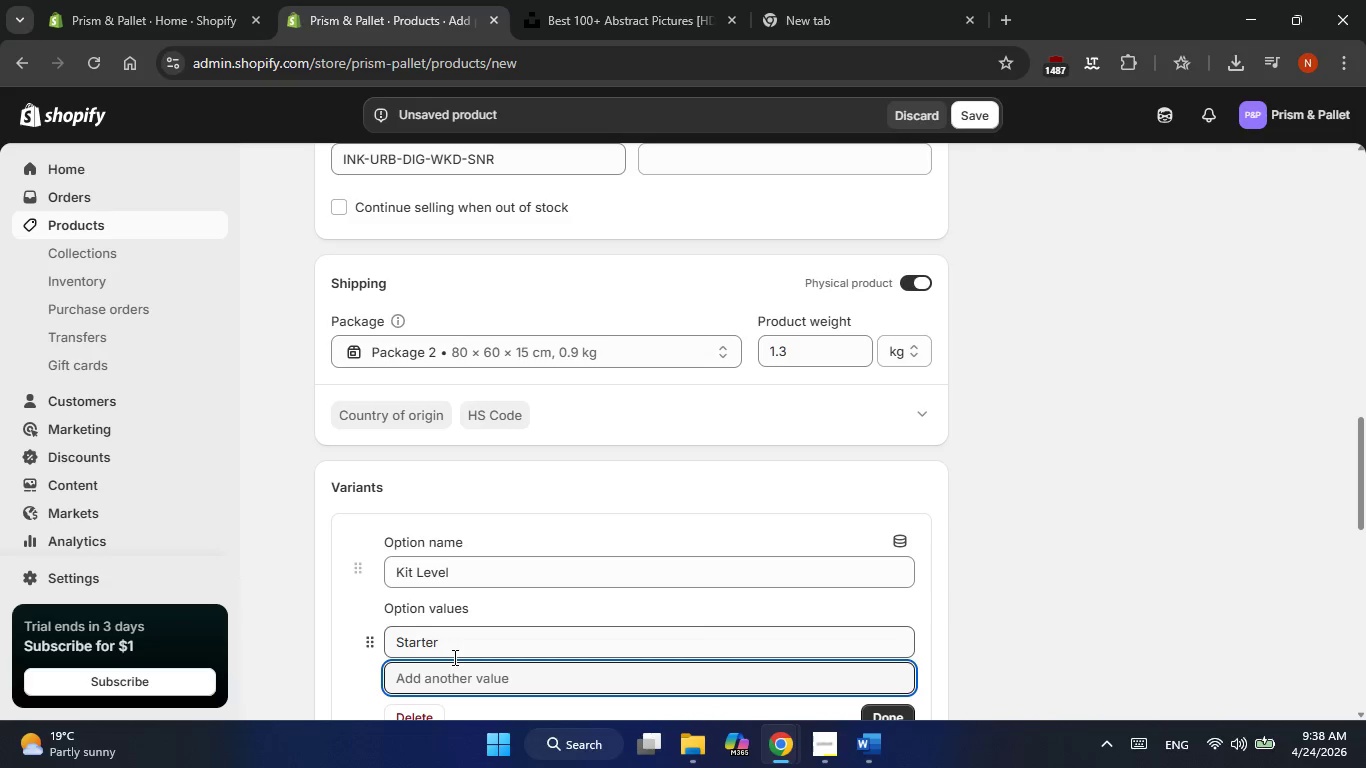 
type(Professional)
 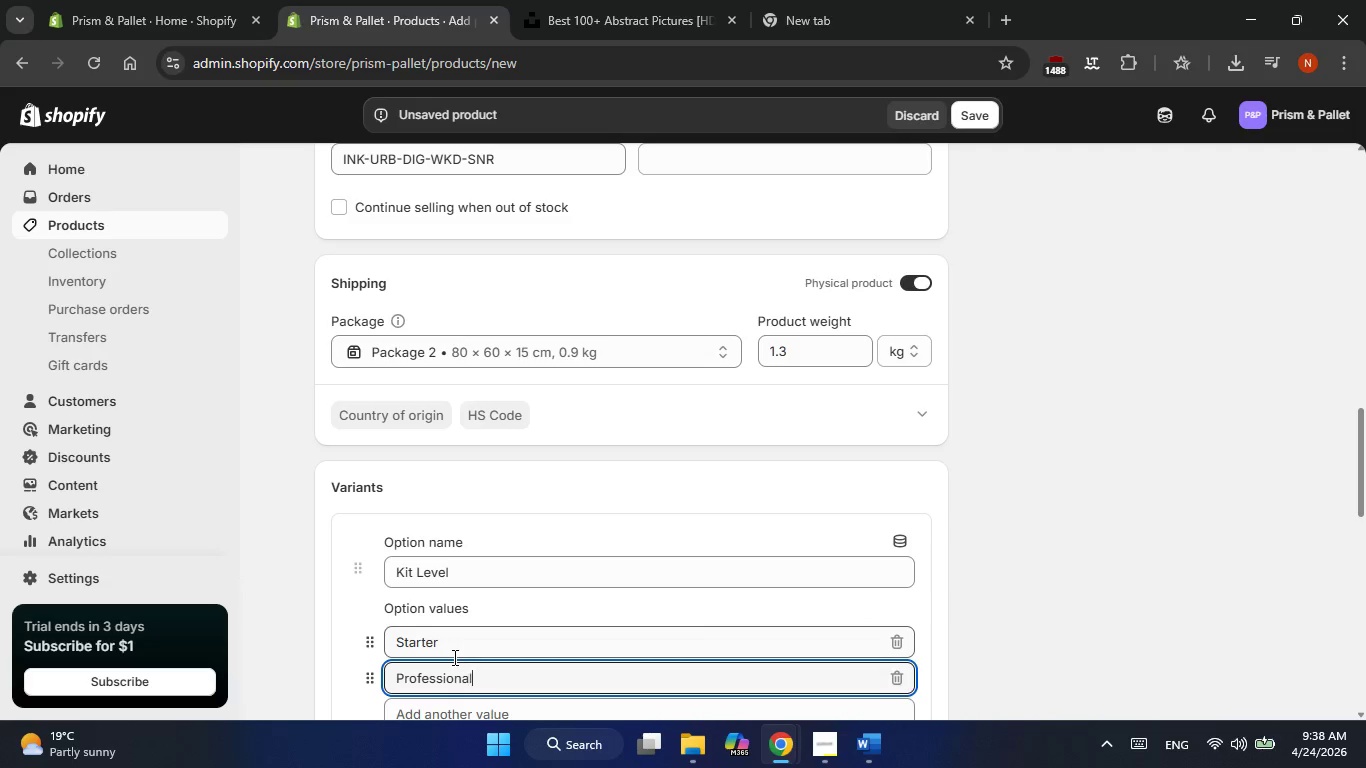 
key(Enter)
 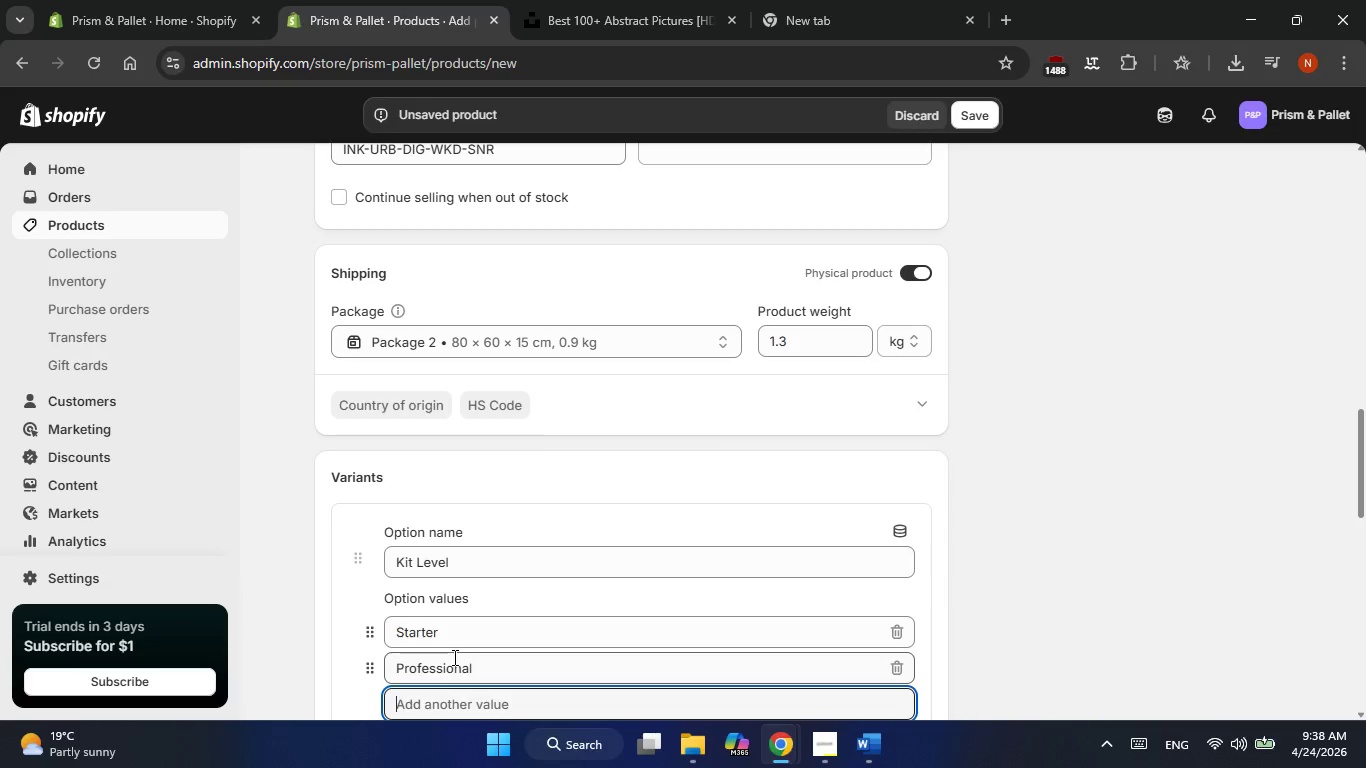 
type(Digital)
 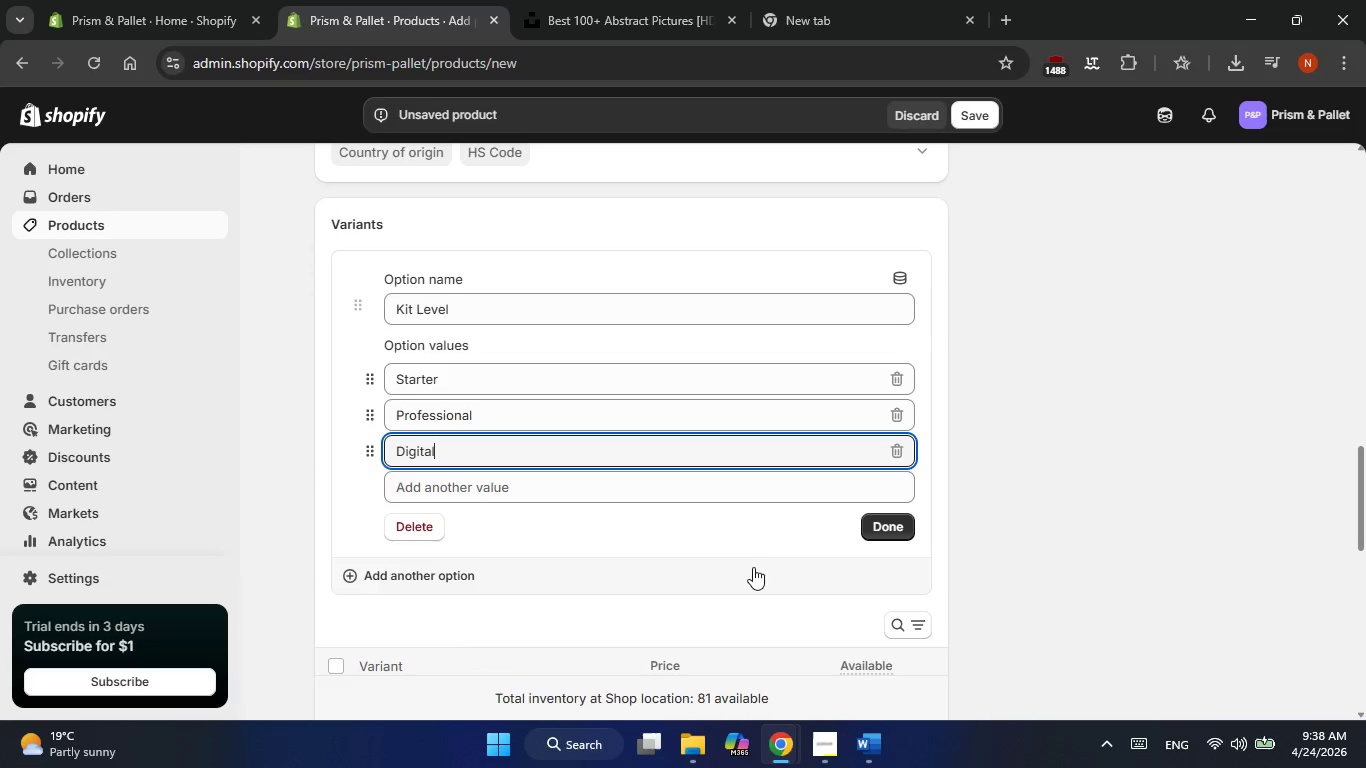 
left_click([899, 536])
 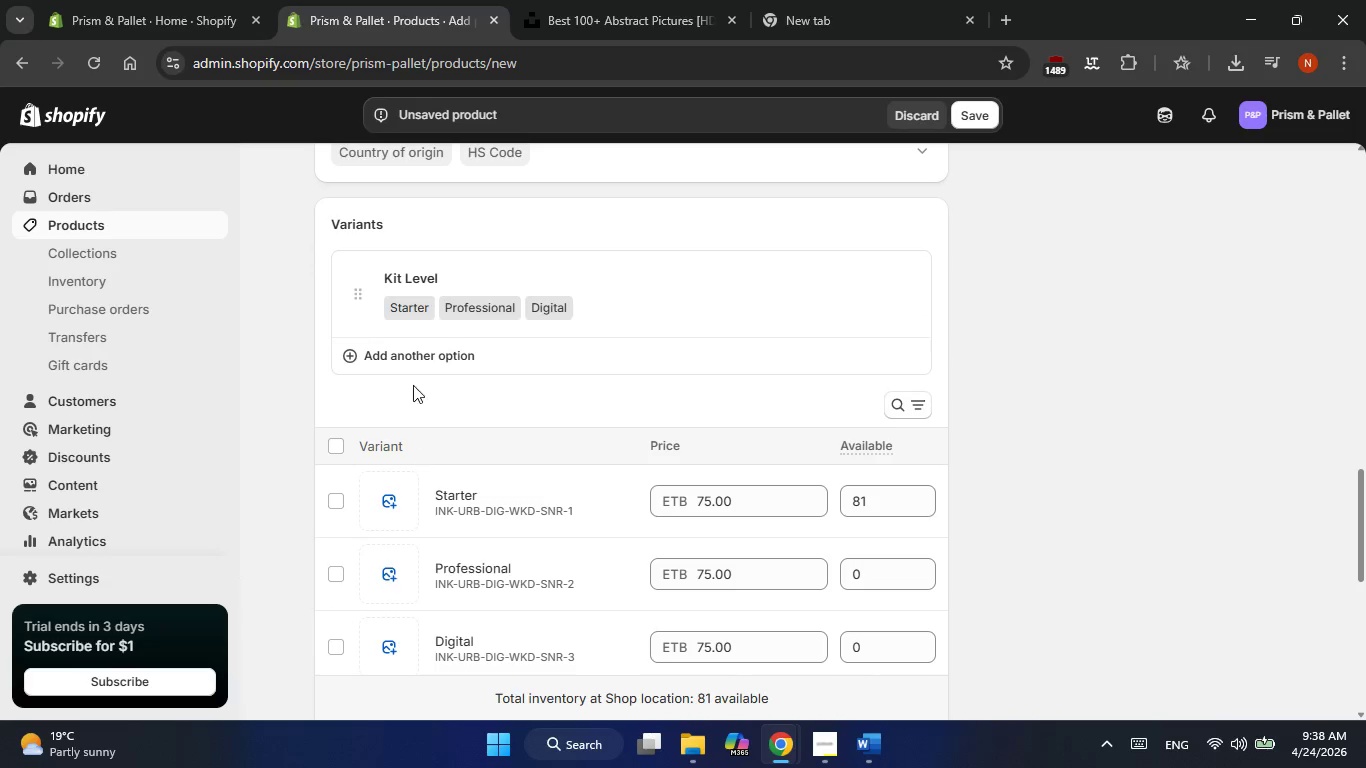 
left_click([410, 346])
 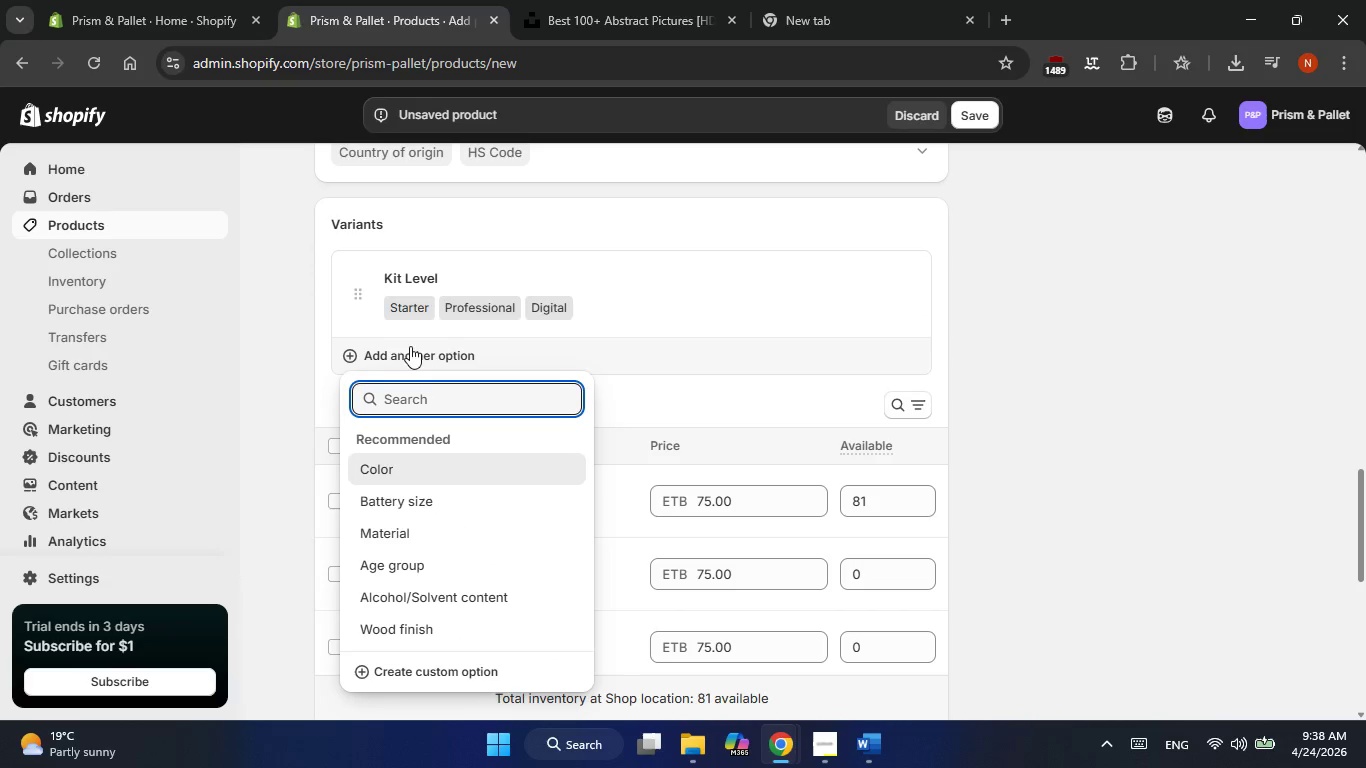 
type(Session Format)
 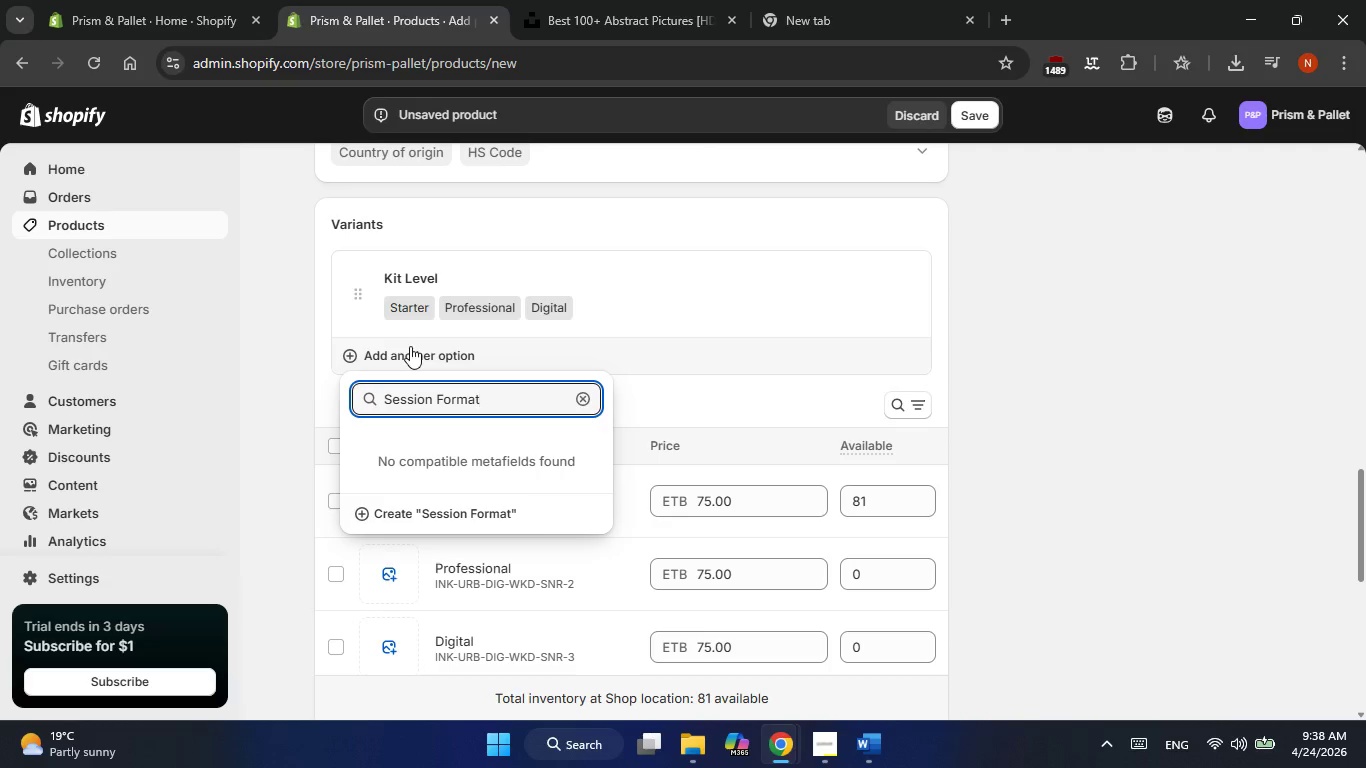 
left_click([418, 512])
 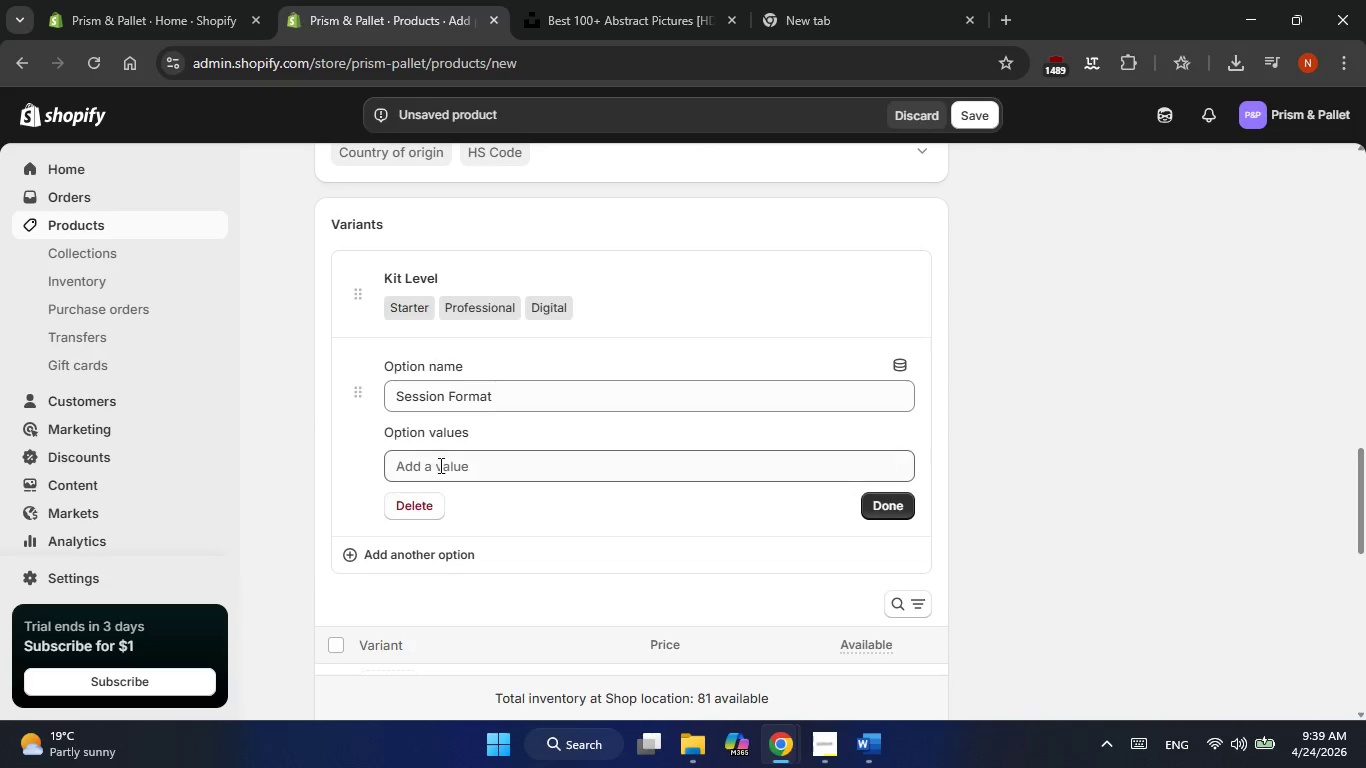 
left_click([439, 463])
 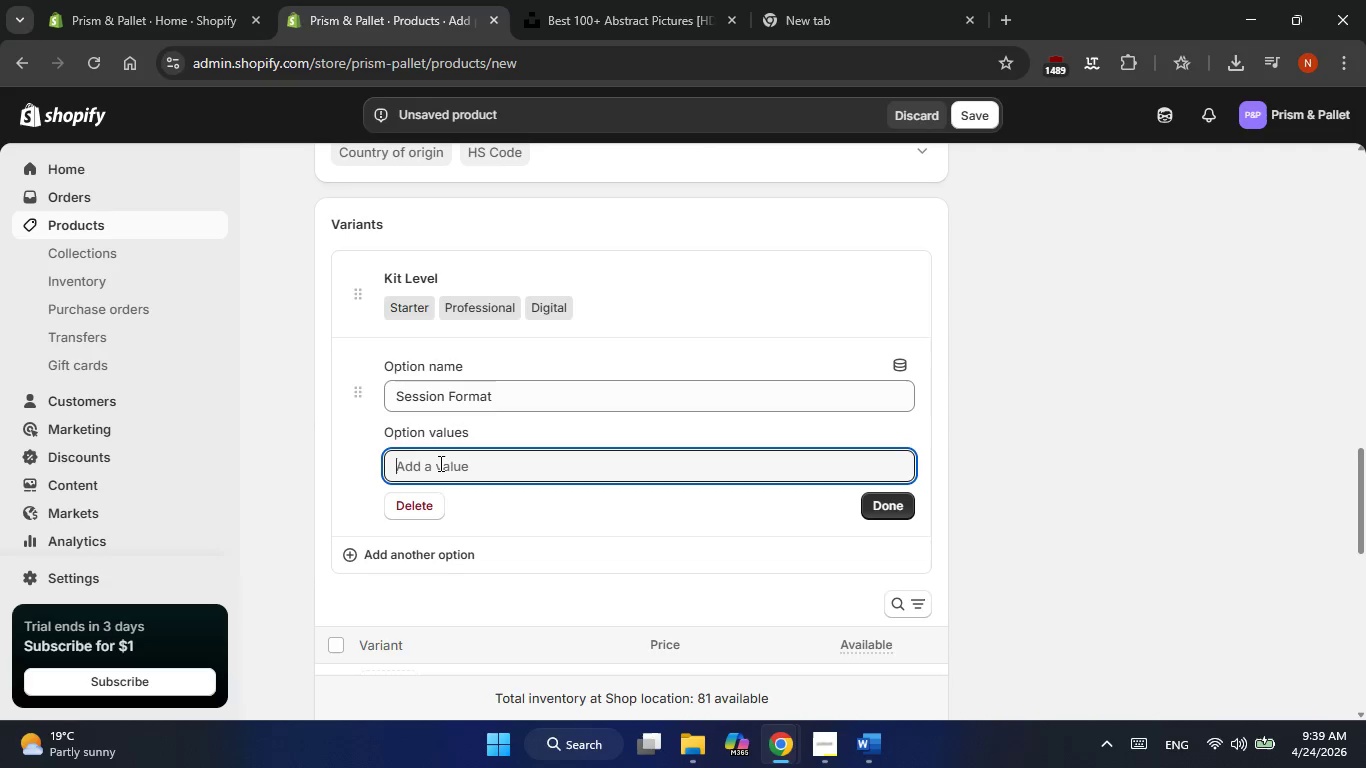 
type(Weekend Incentivv)
key(Backspace)
type(e)
 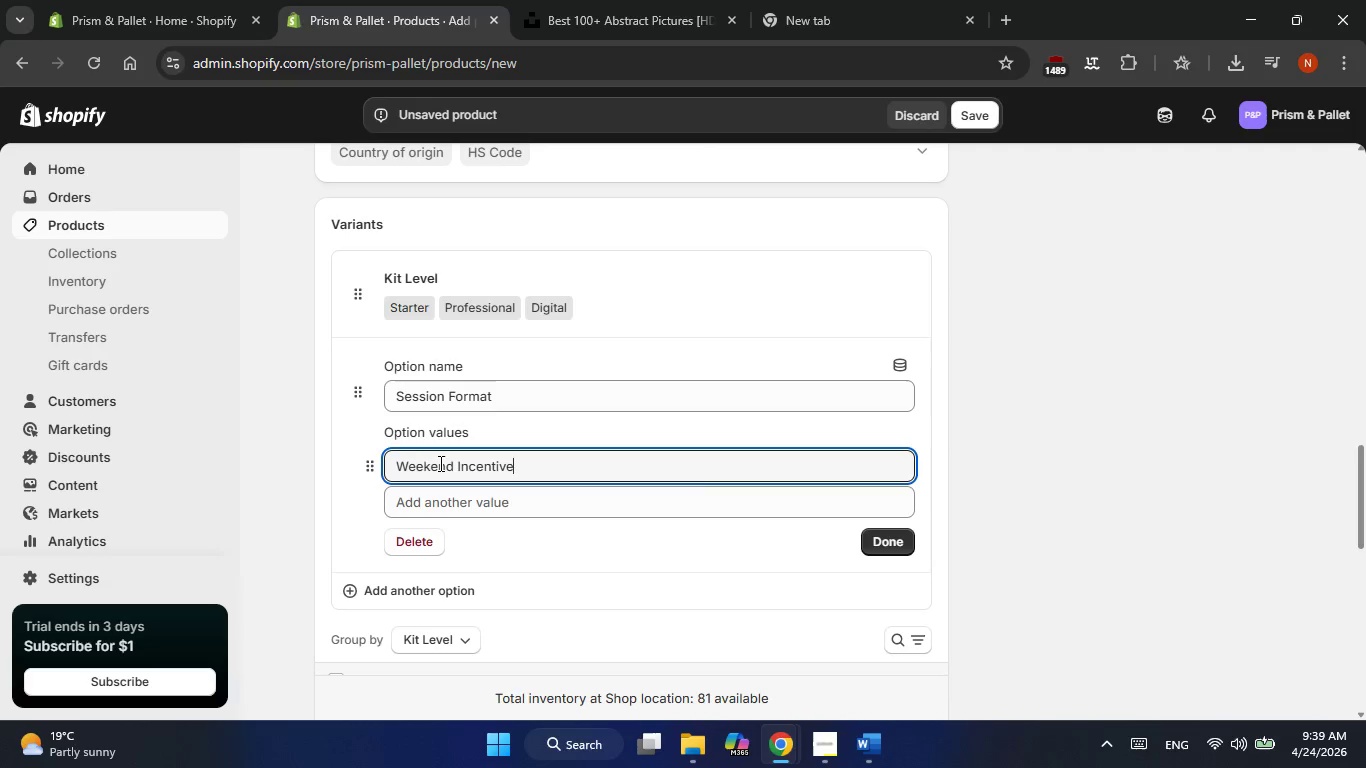 
key(Enter)
 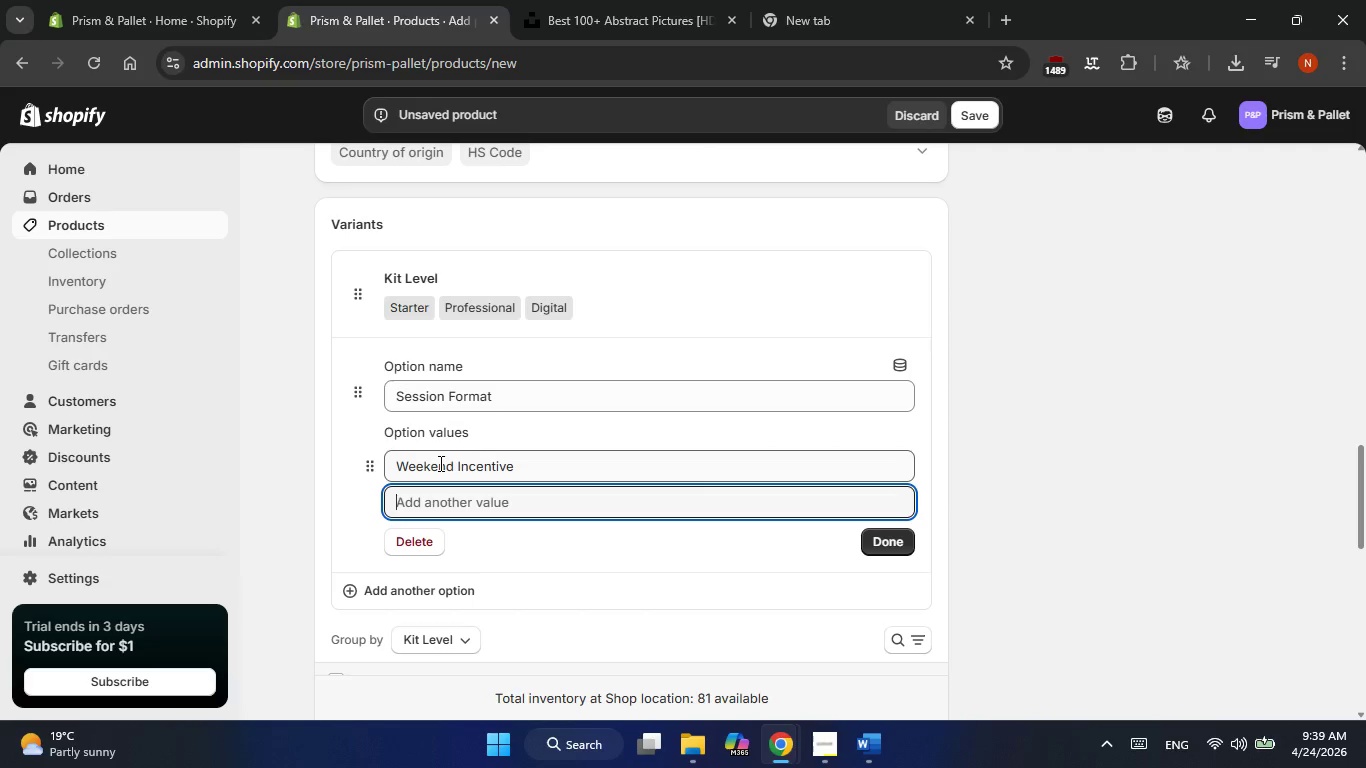 
type(Weelkl)
key(Backspace)
key(Backspace)
key(Backspace)
type(kly )
 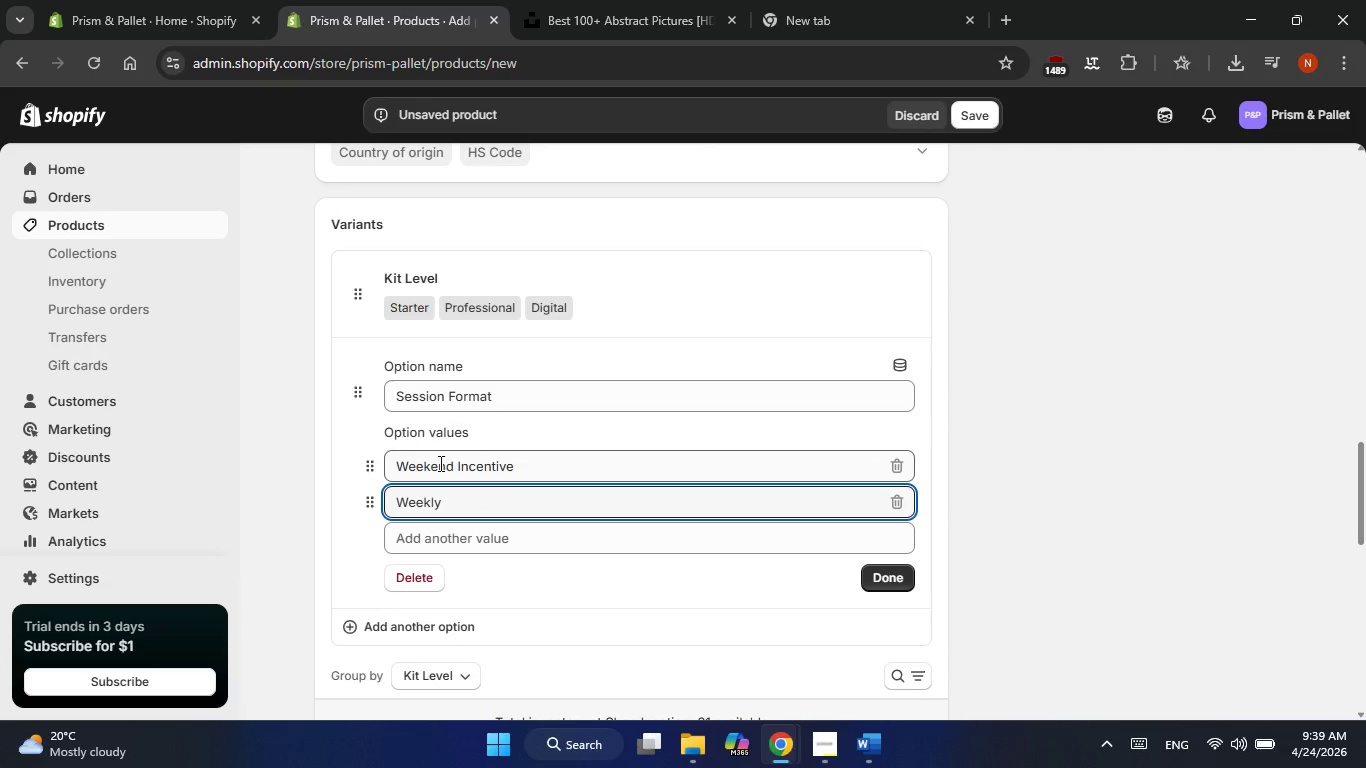 
type(Evening Series)
 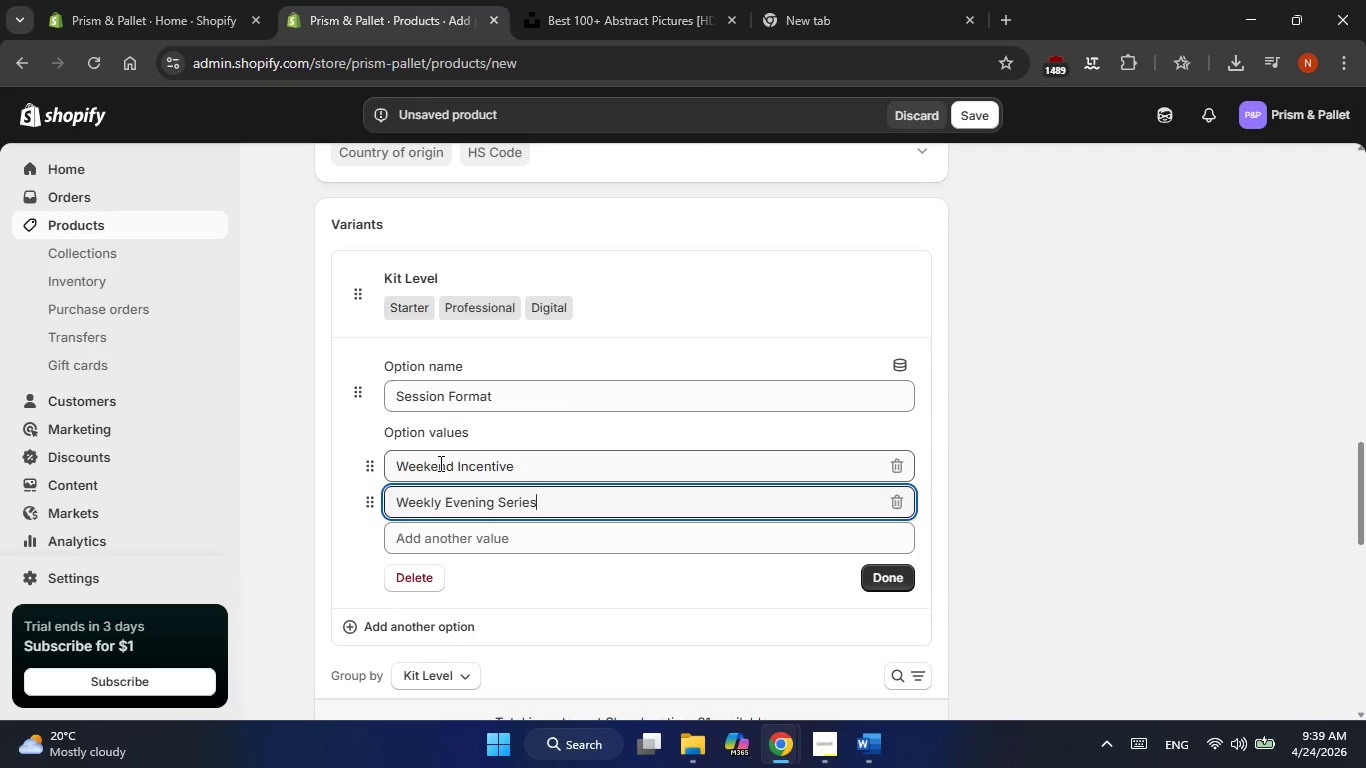 
left_click([882, 573])
 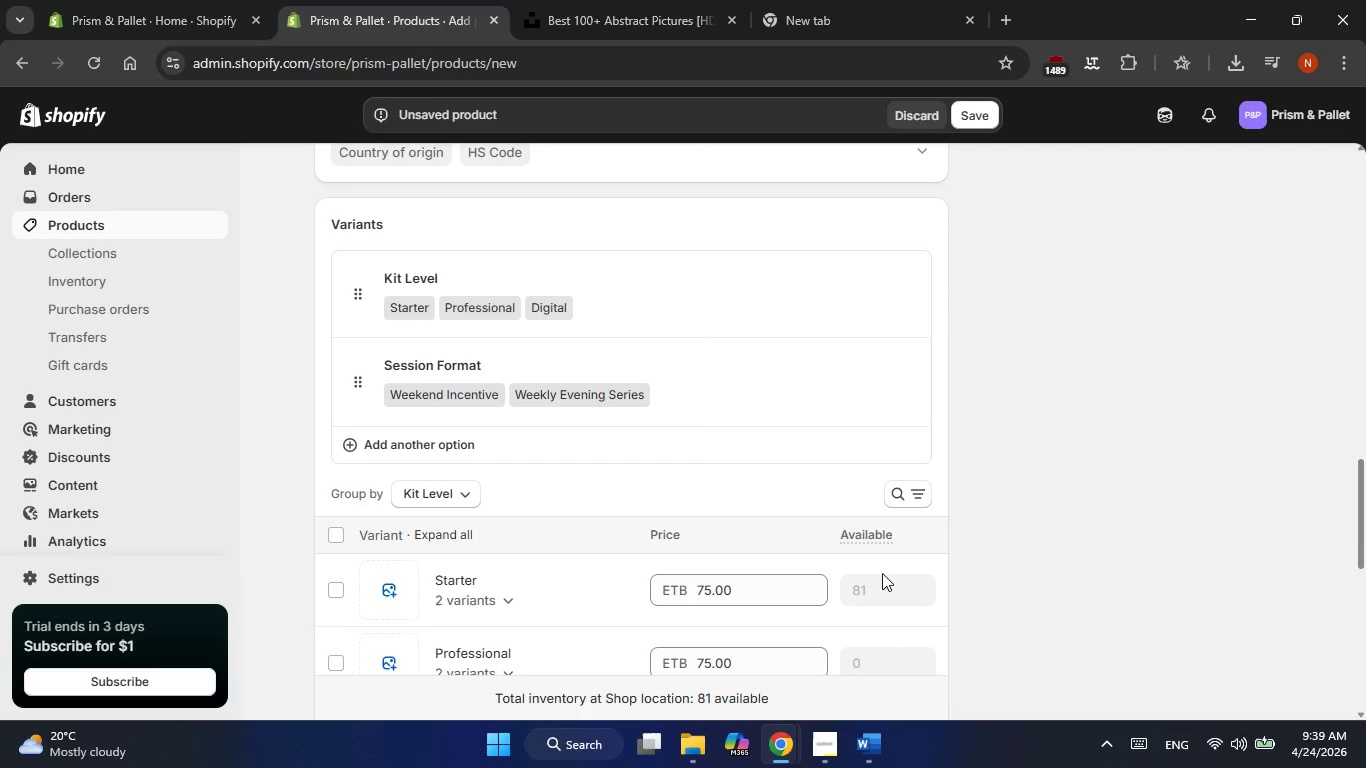 
left_click([450, 434])
 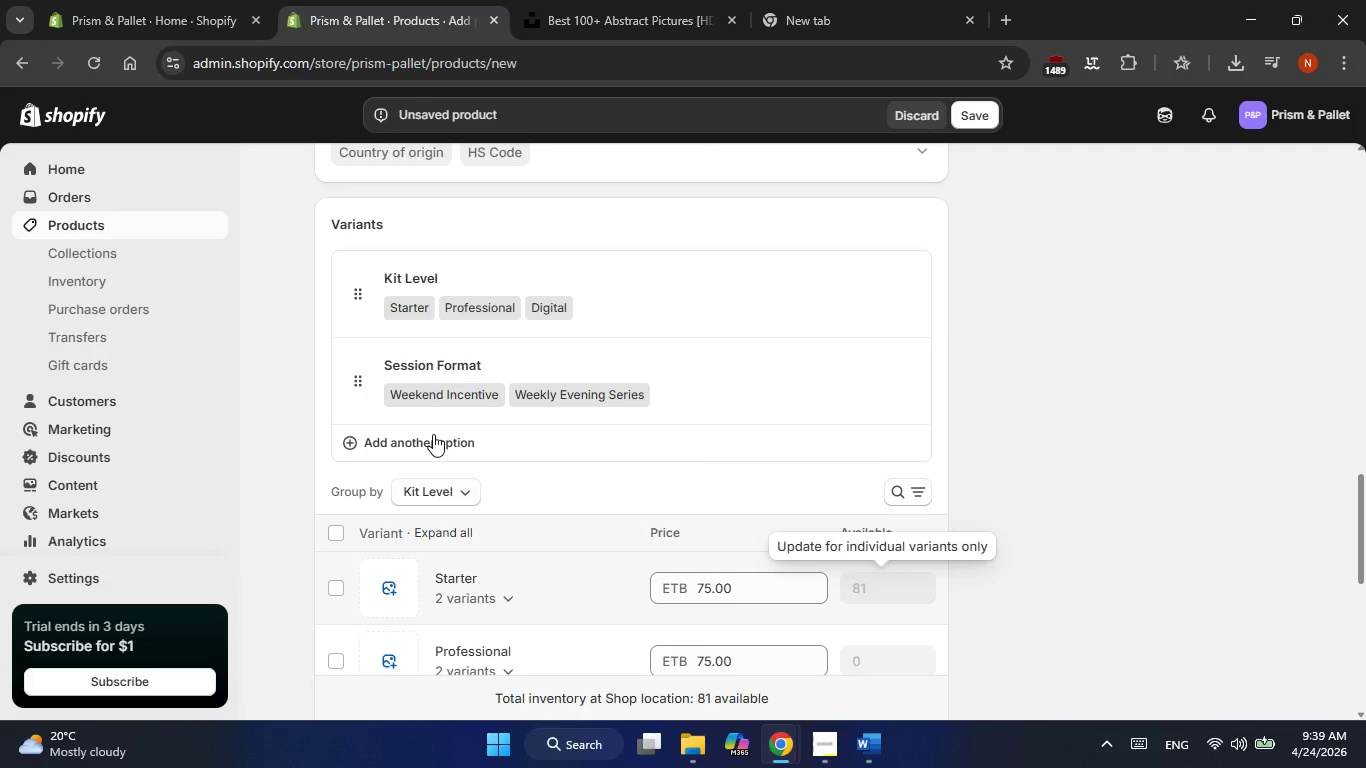 
left_click([407, 438])
 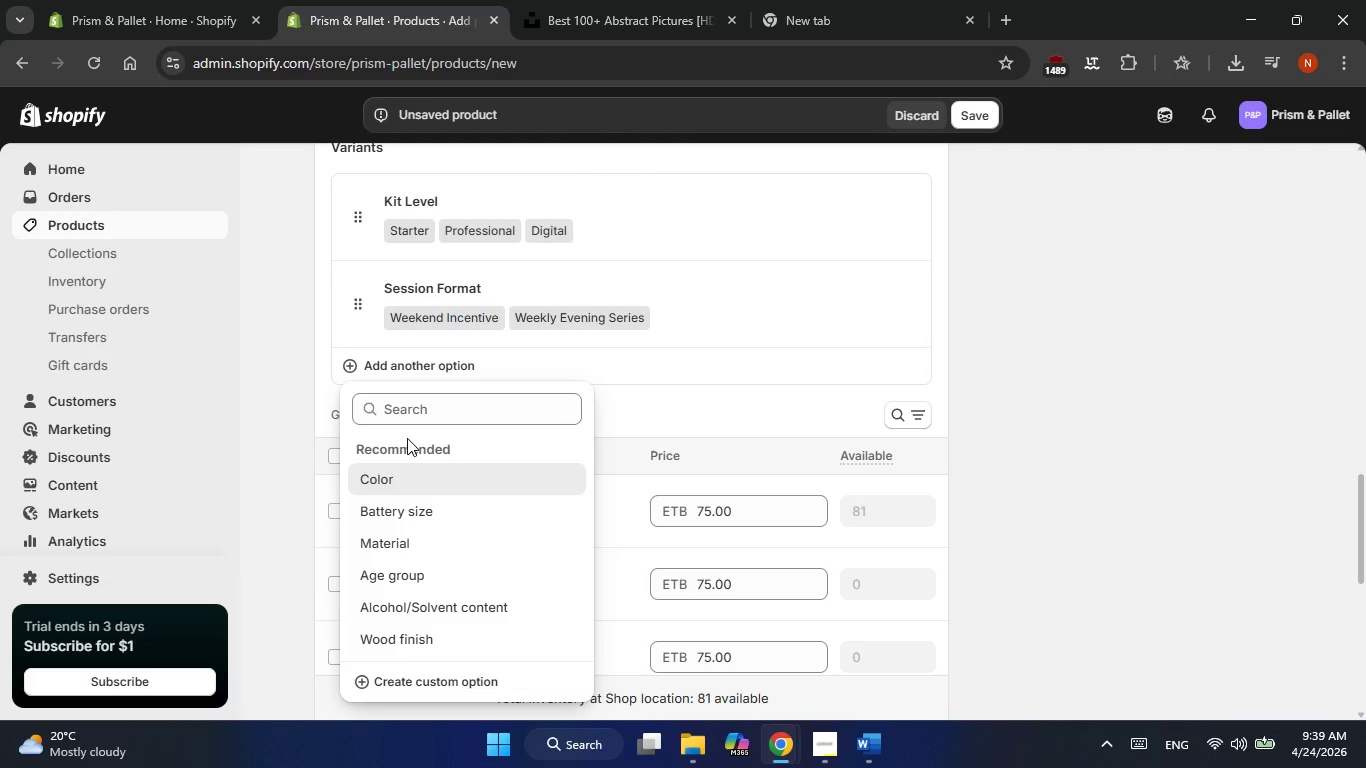 
type(Instructor)
 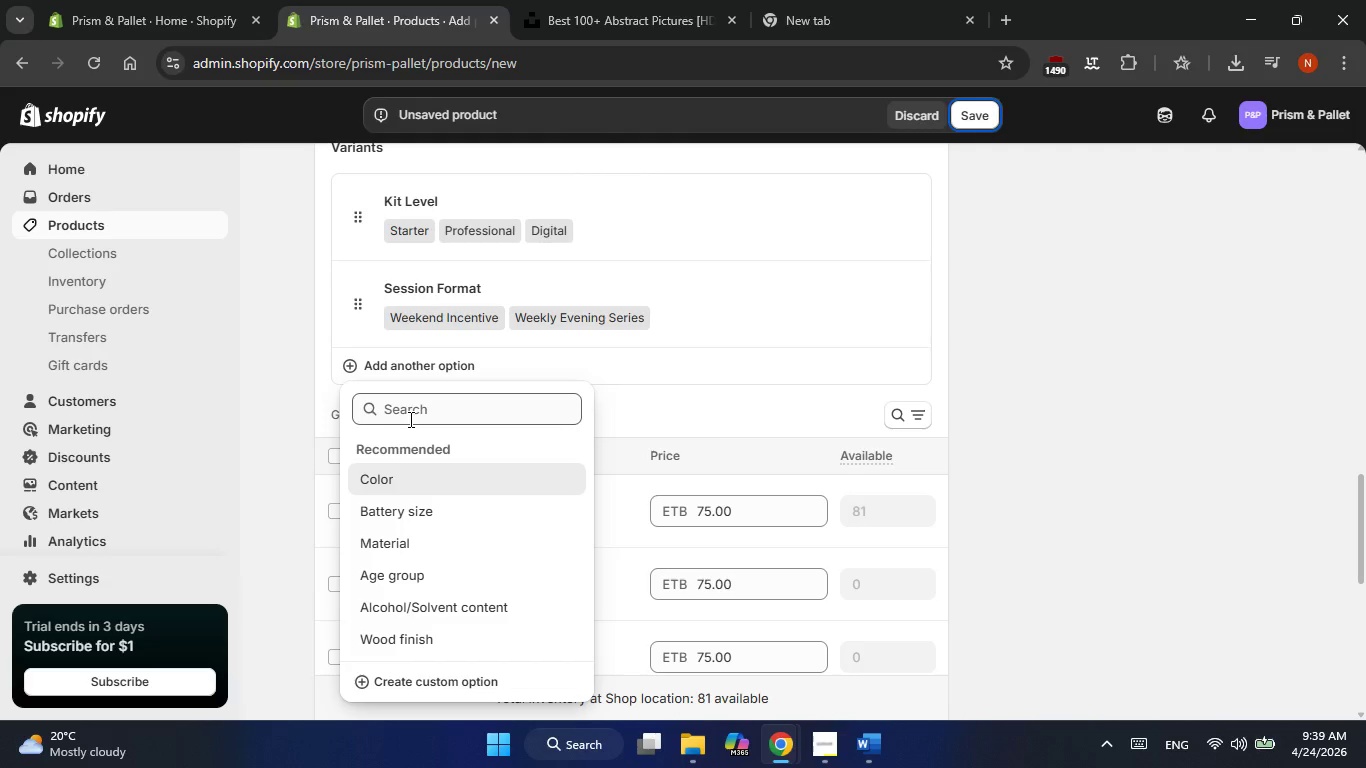 
left_click([411, 419])
 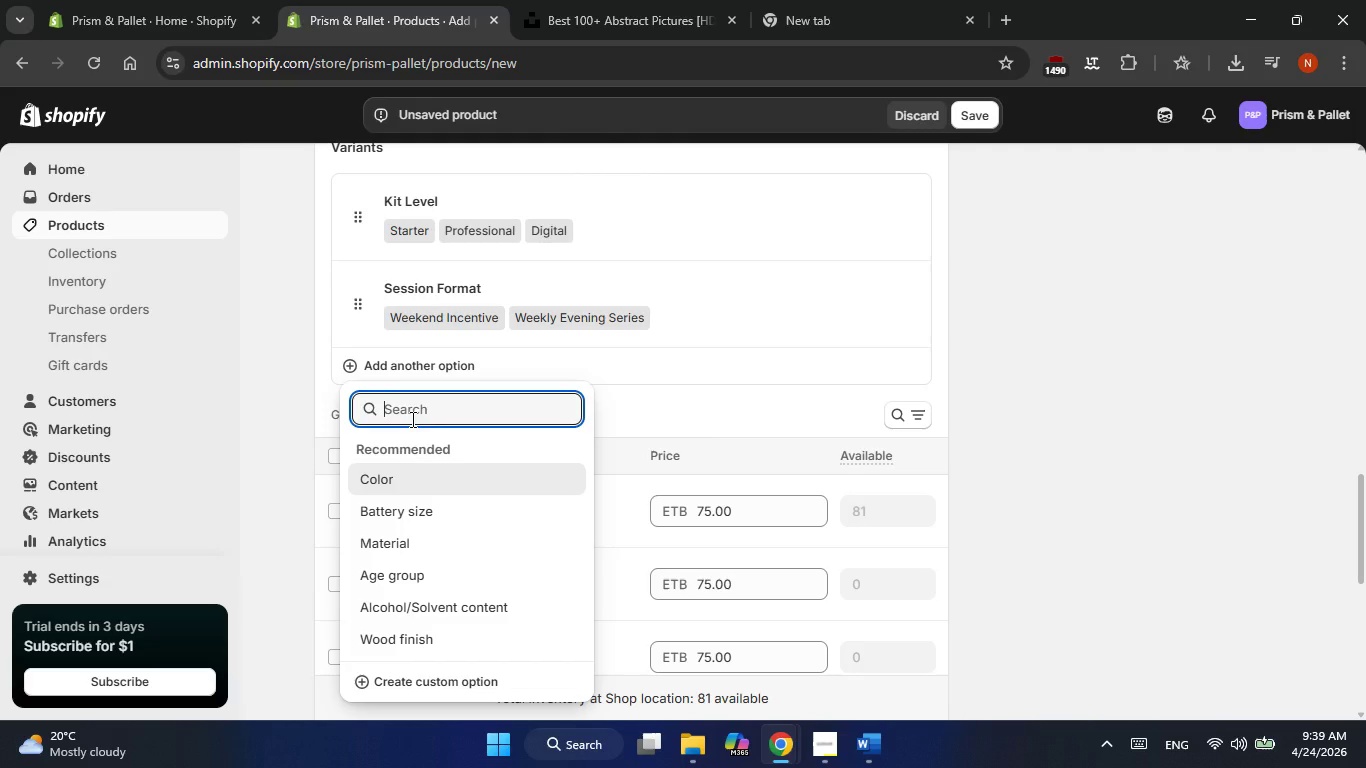 
type(Instructor )
 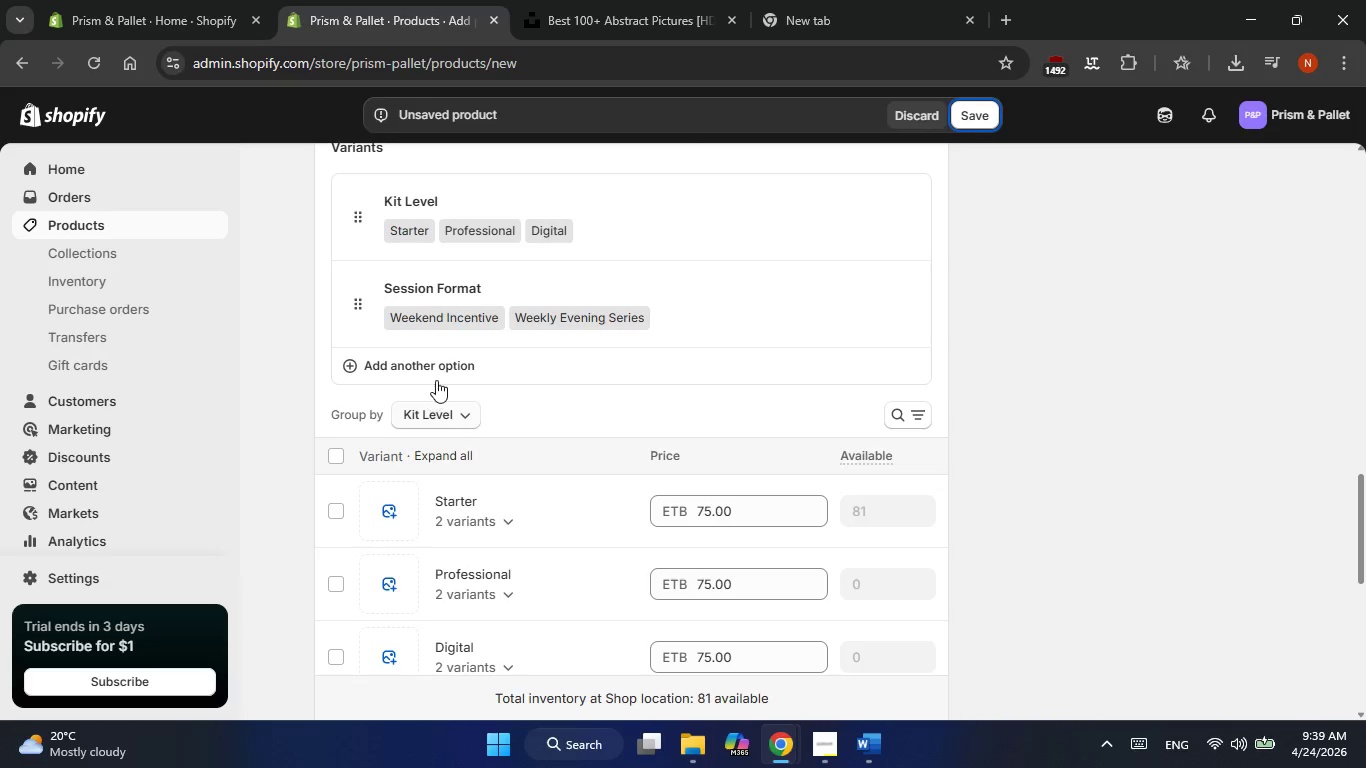 
left_click([437, 379])
 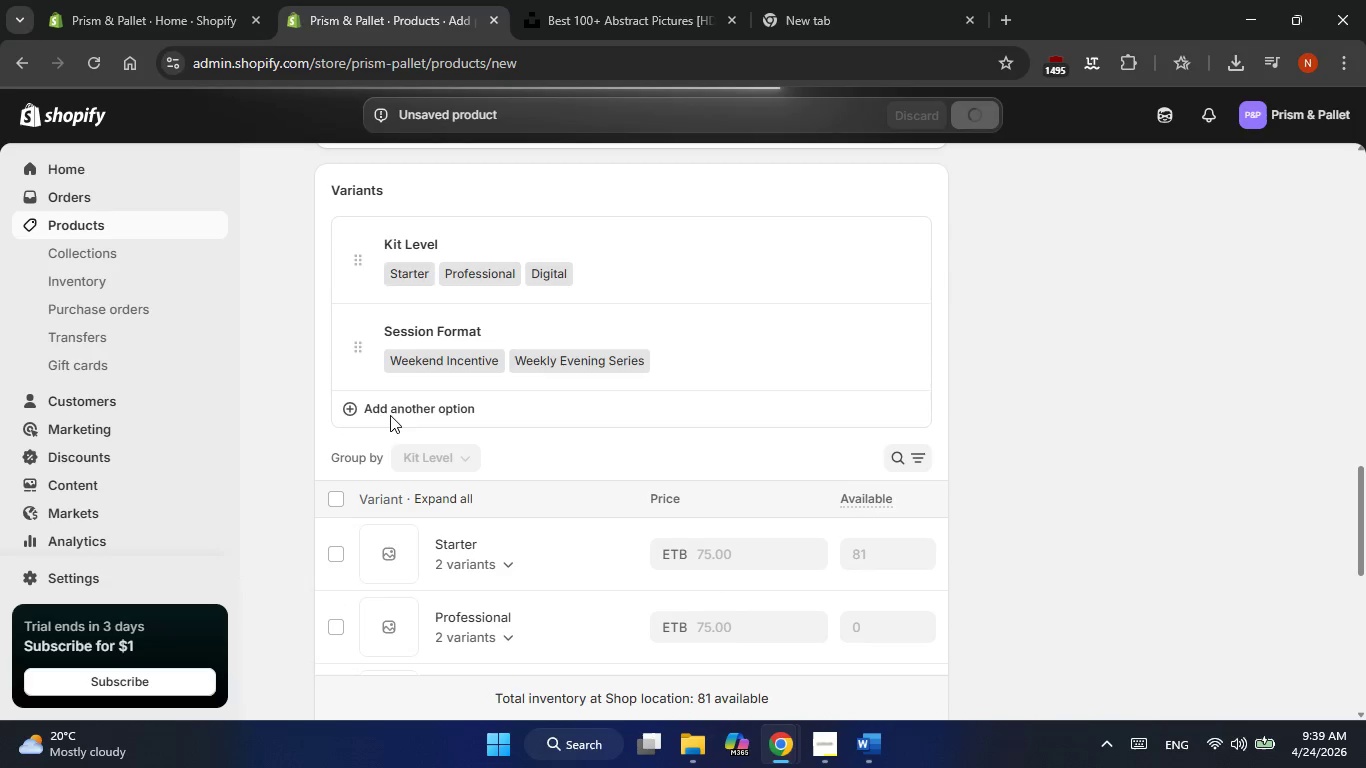 
wait(11.45)
 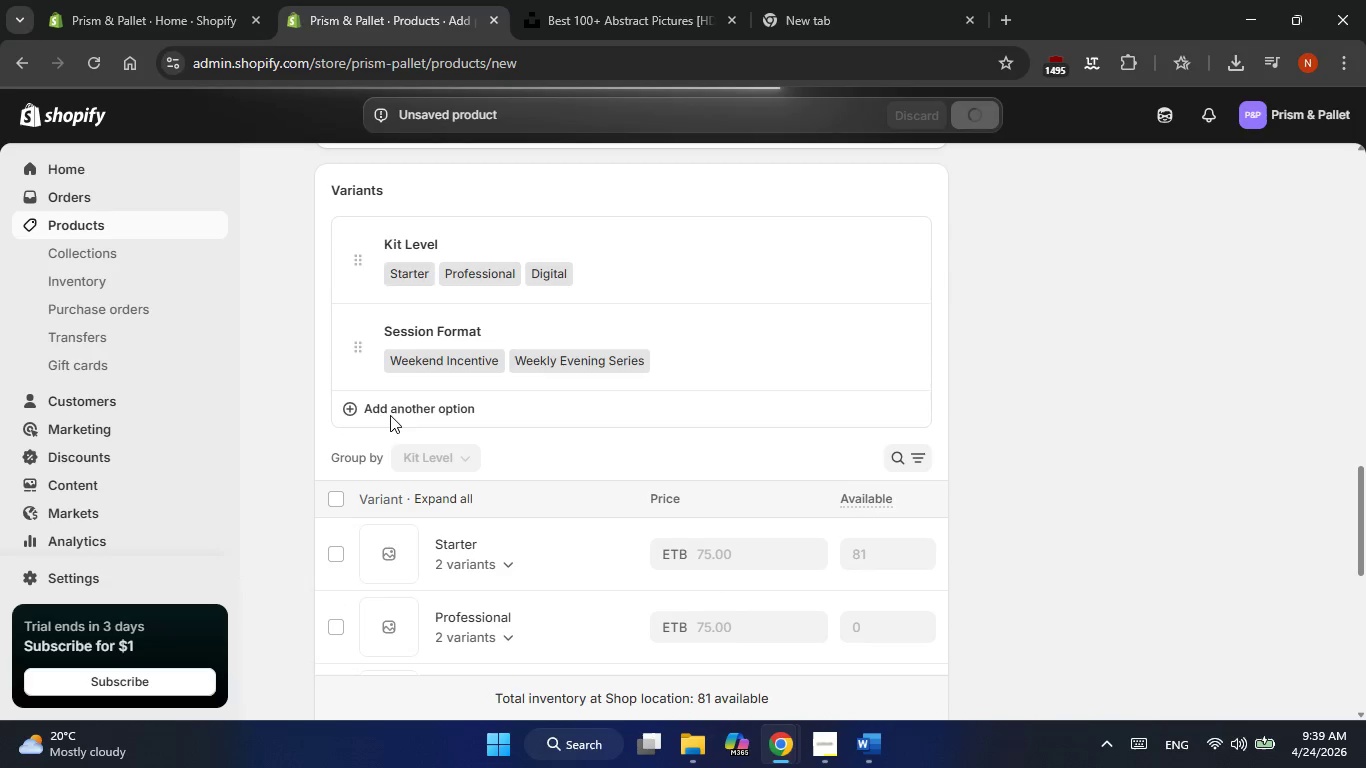 
left_click([424, 409])
 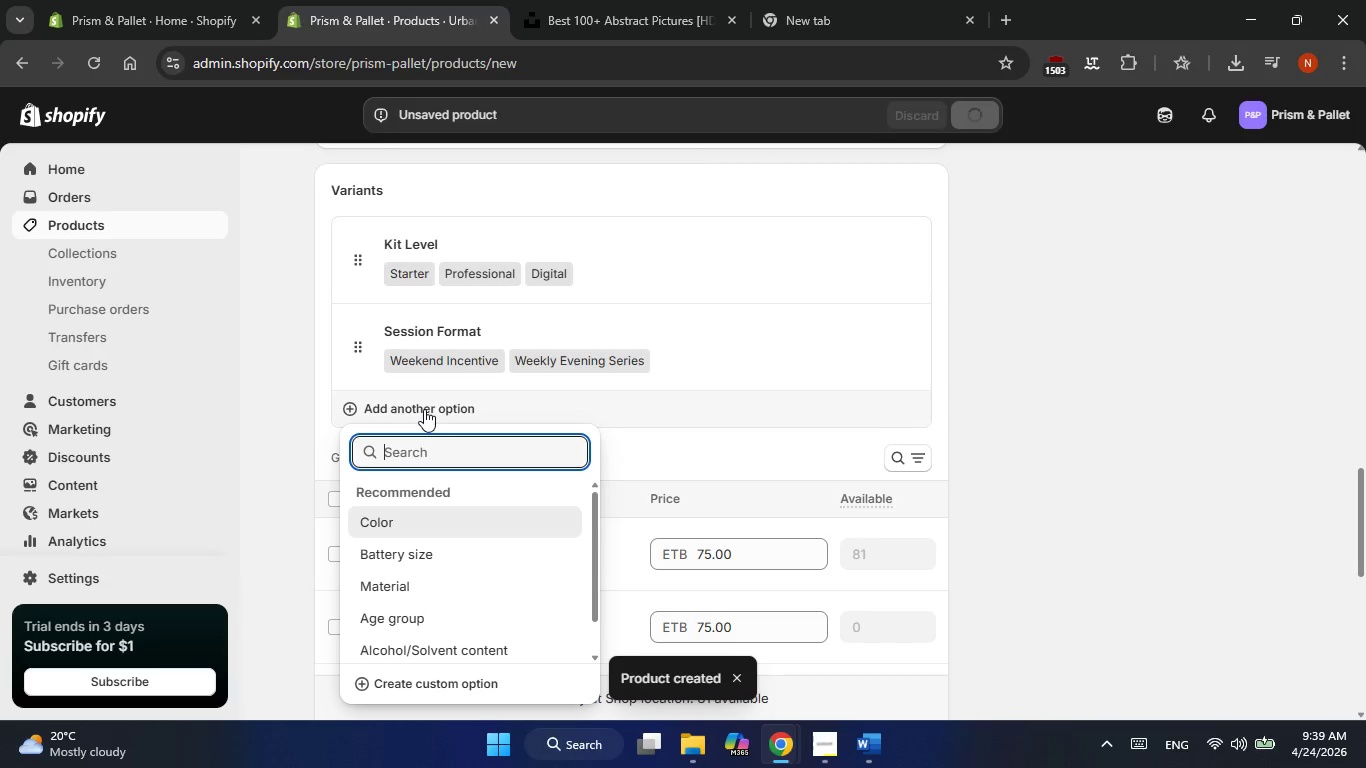 
type(Instructor Tier)
 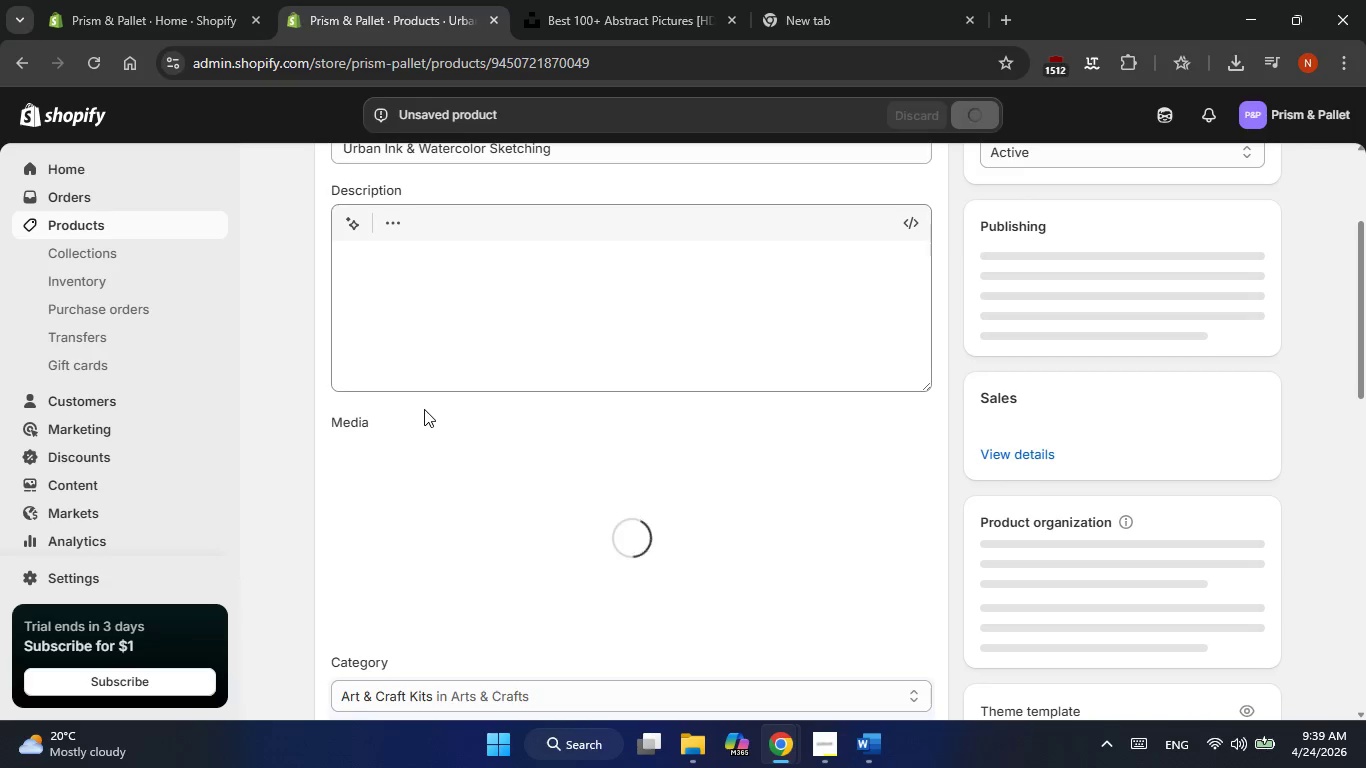 
wait(8.53)
 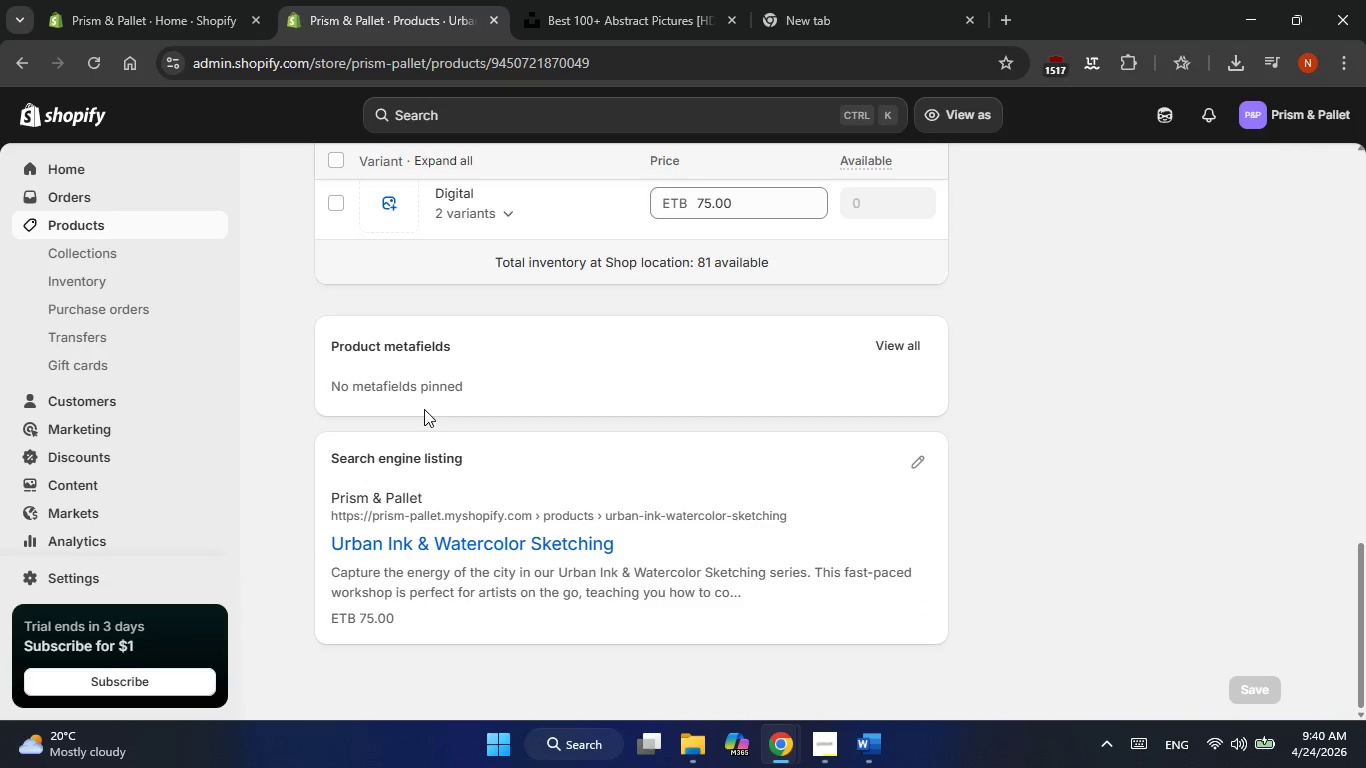 
left_click([418, 365])
 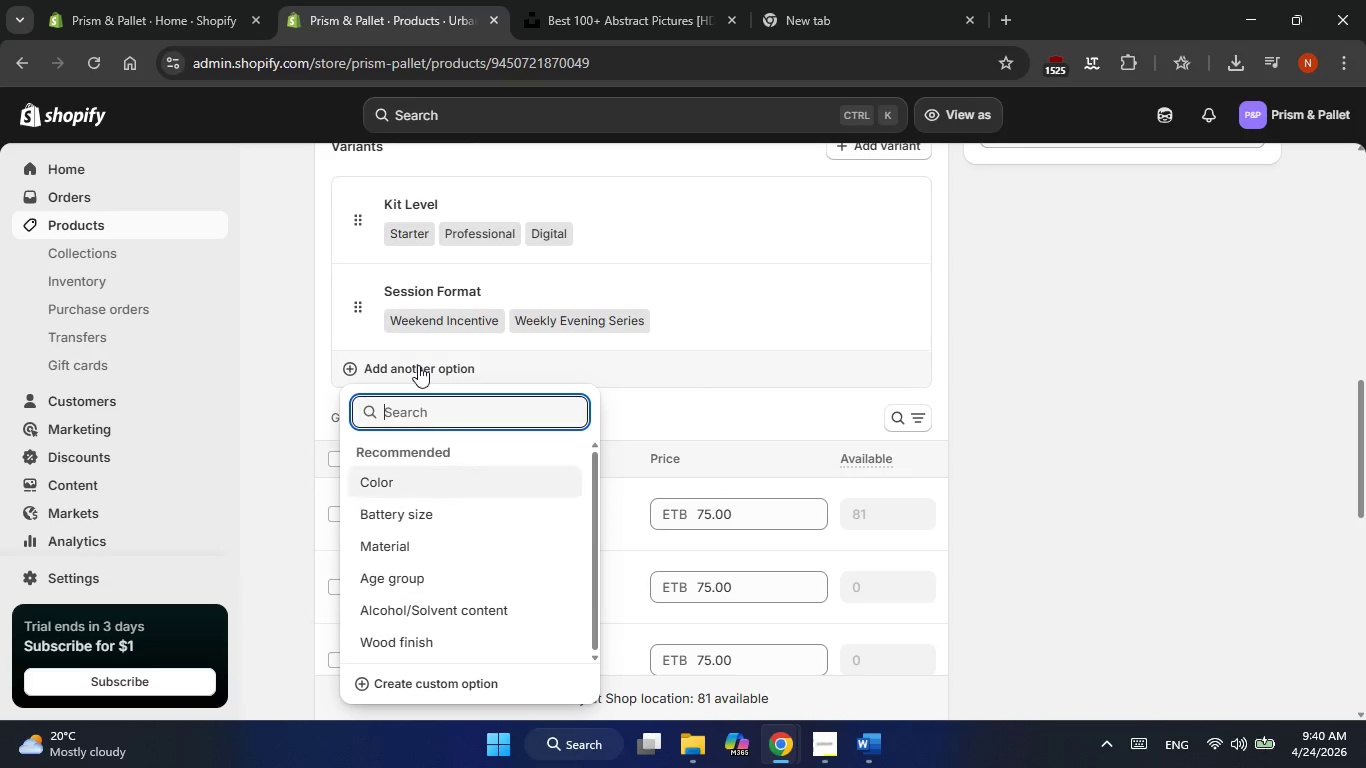 
type(Instructor Tier)
 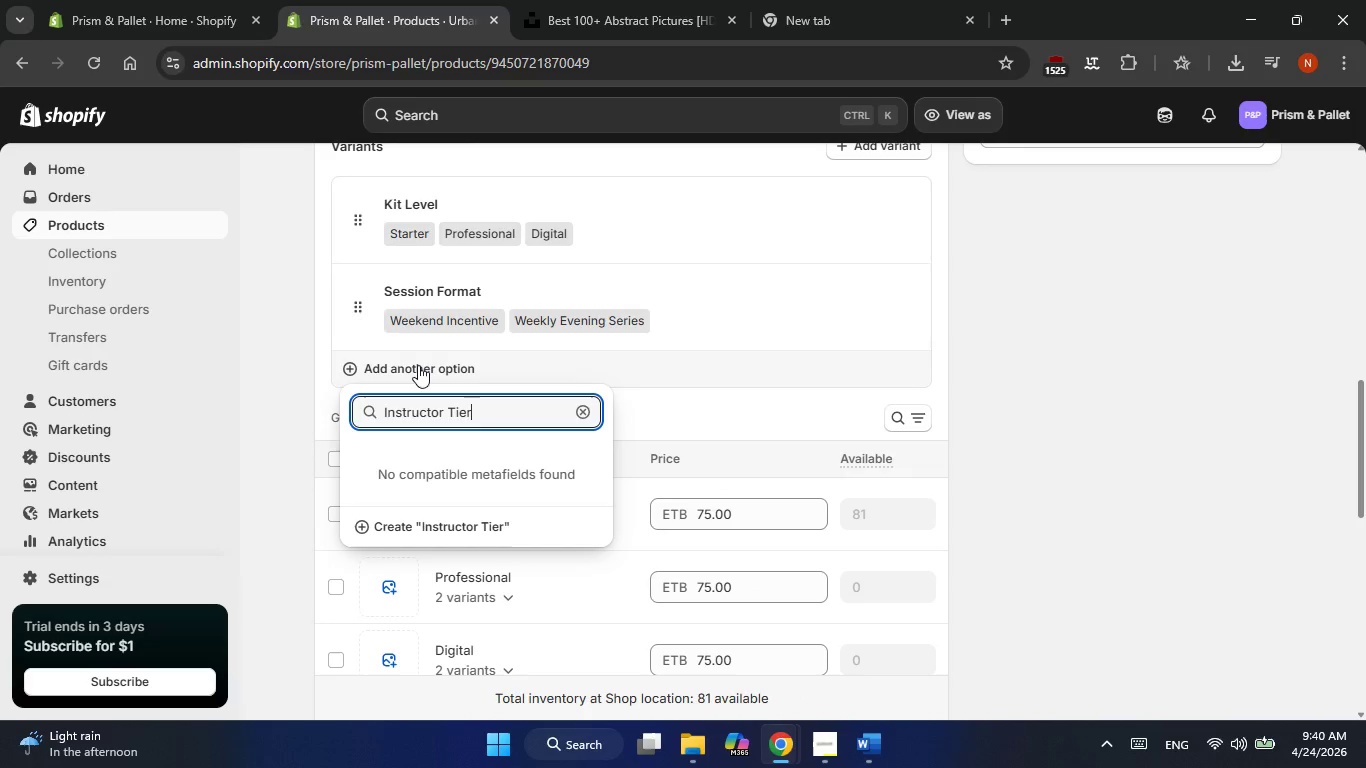 
key(Enter)
 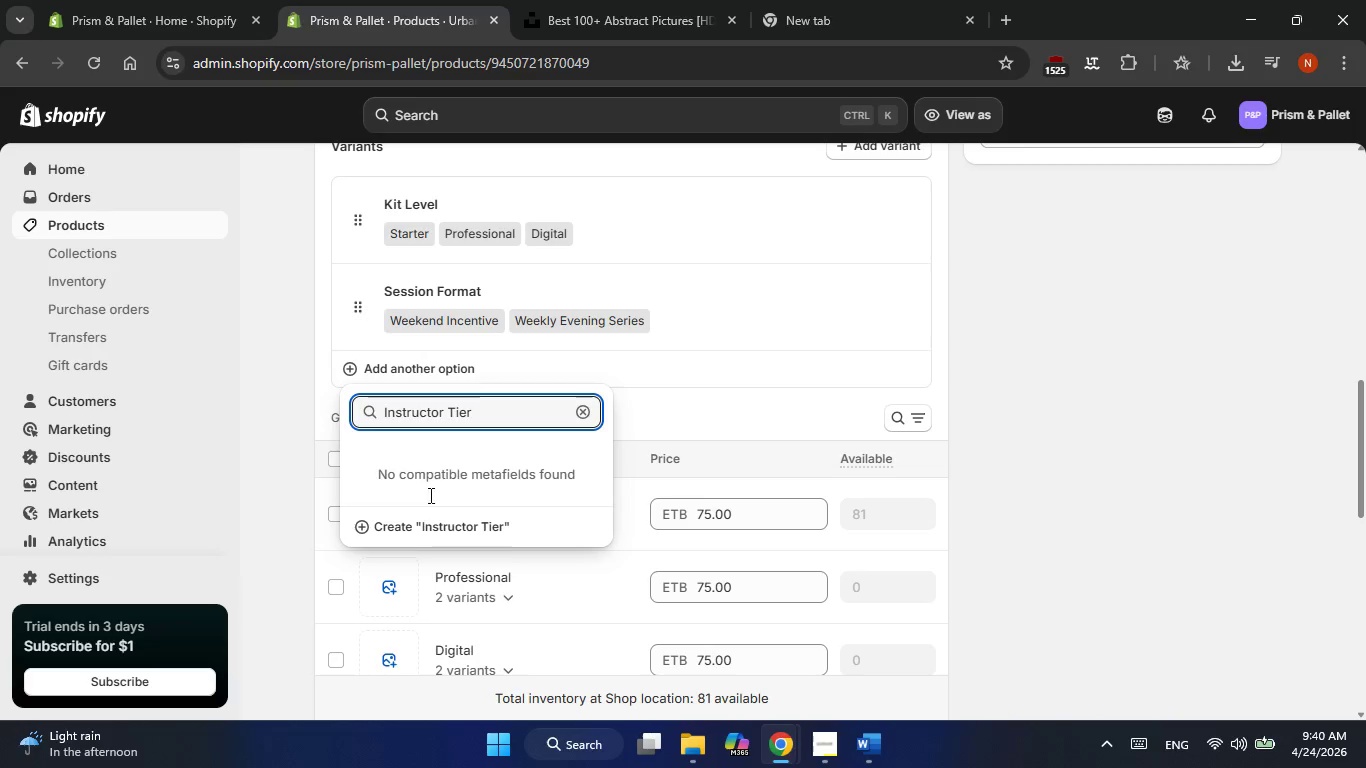 
left_click([428, 523])
 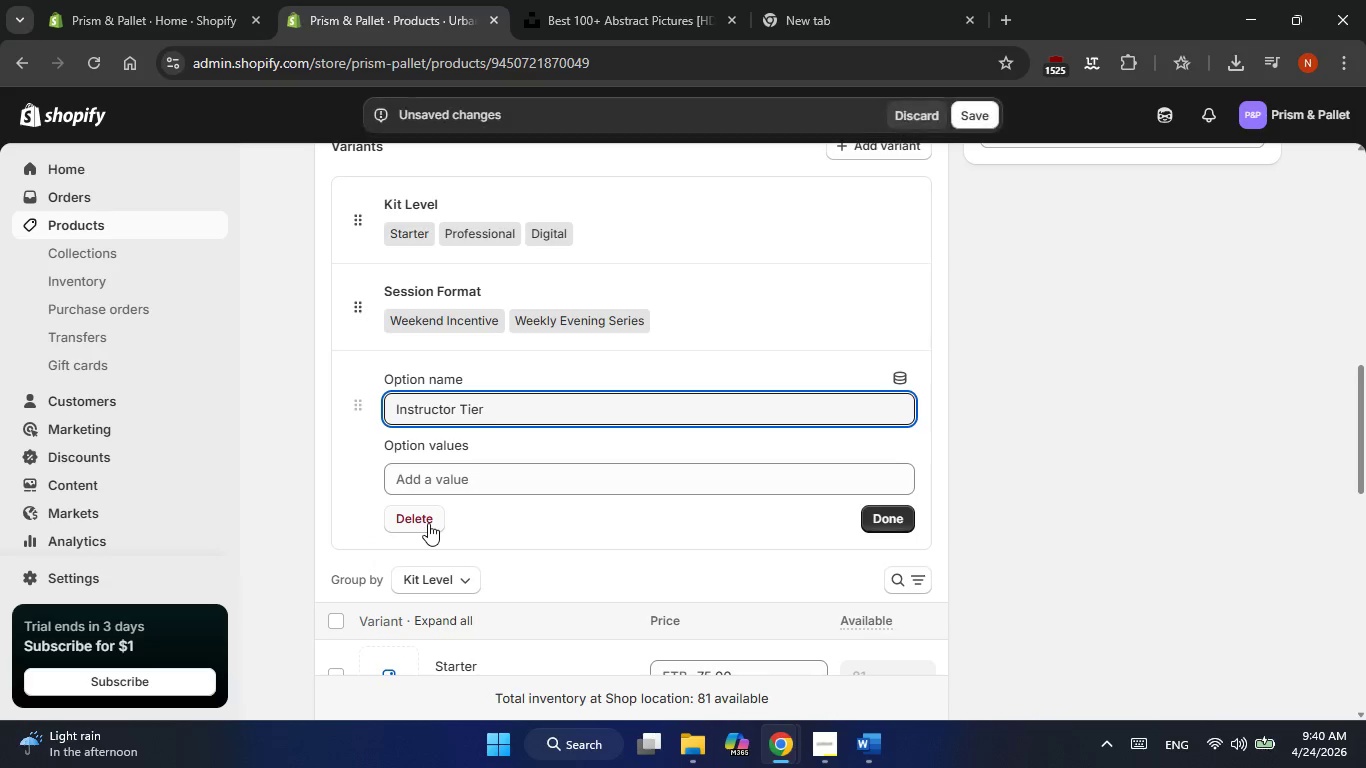 
type(Senn)
key(Backspace)
key(Backspace)
key(Backspace)
key(Backspace)
key(Backspace)
type(r)
 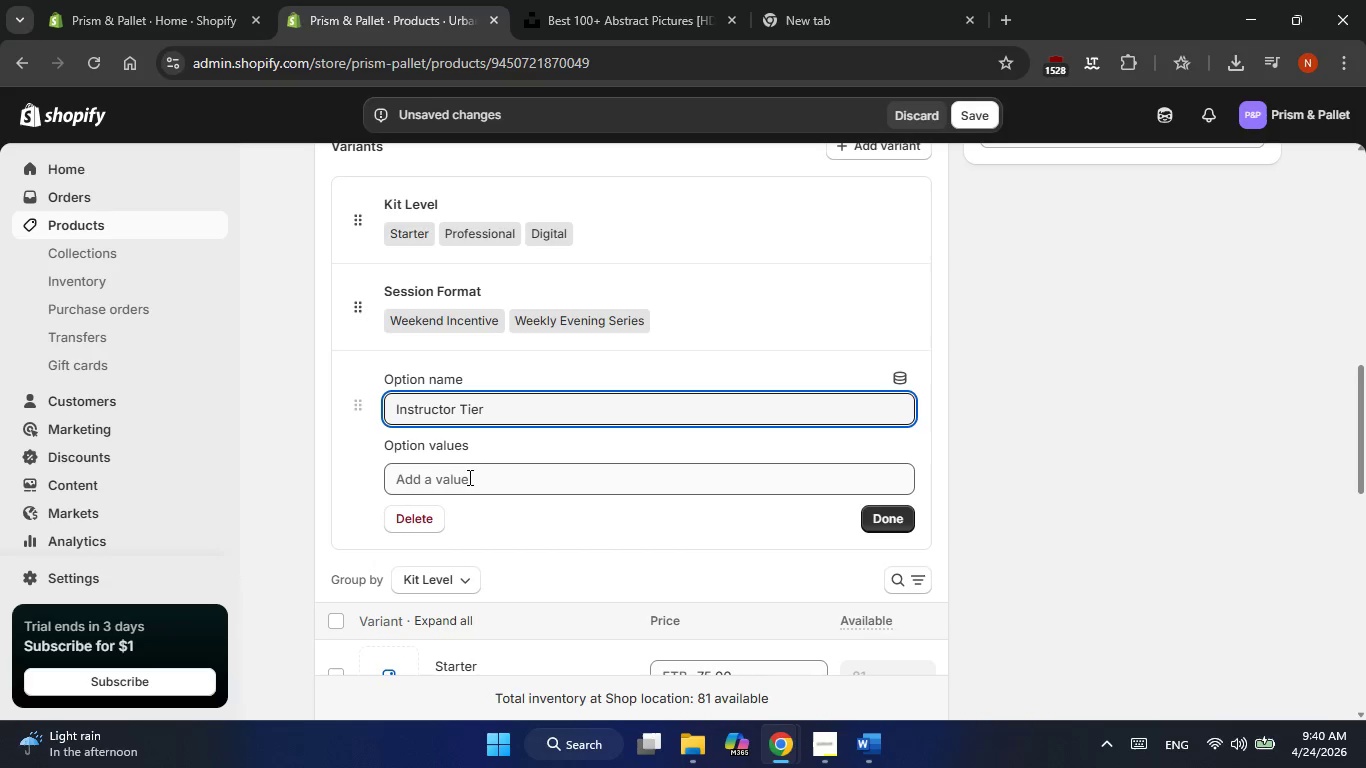 
left_click([476, 471])
 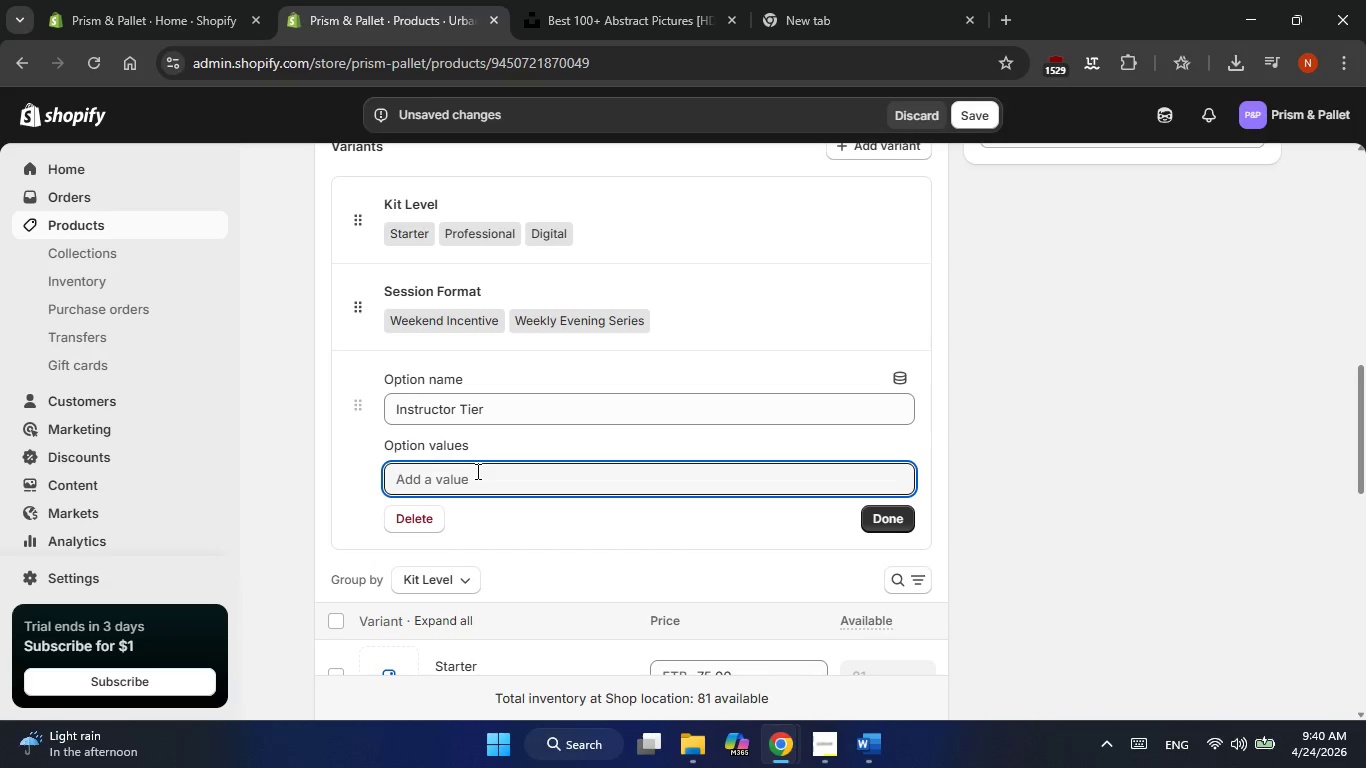 
type(Senior Fellow )
 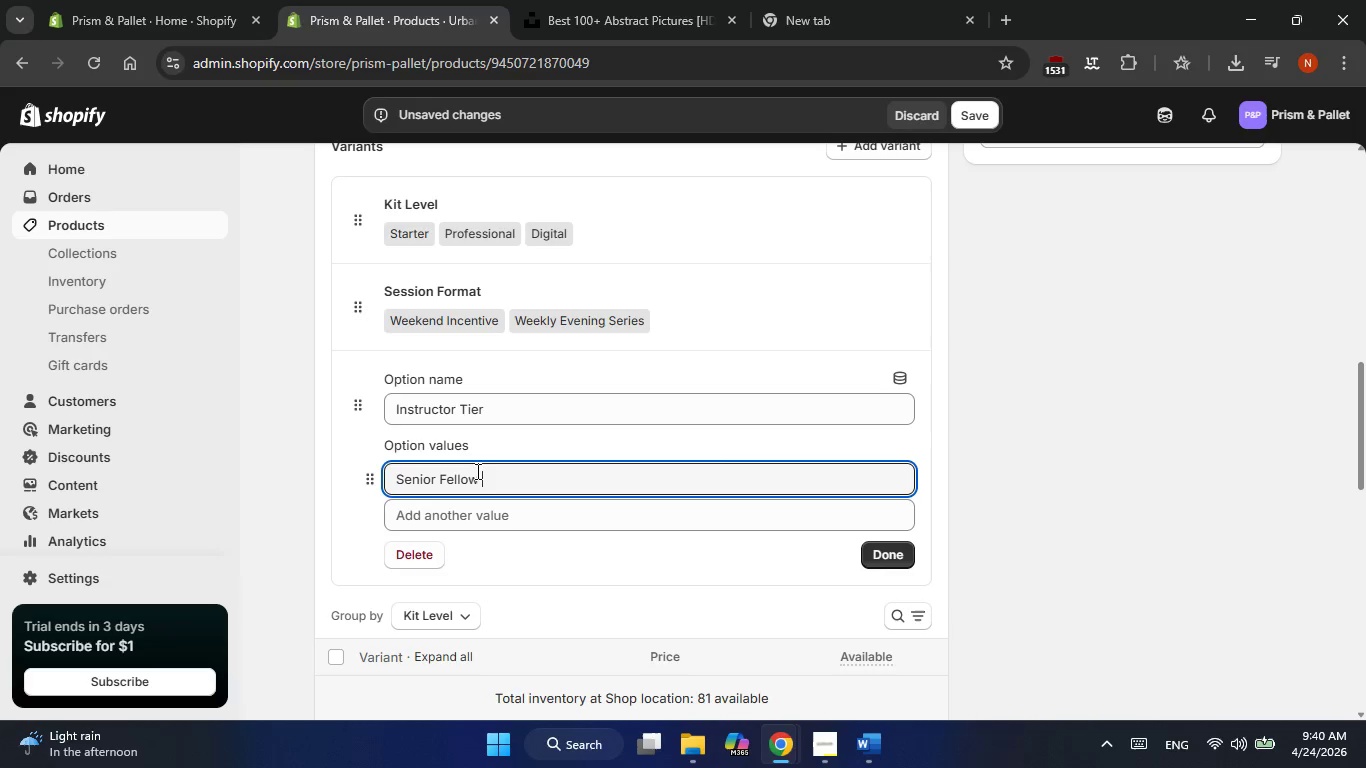 
left_click([454, 516])
 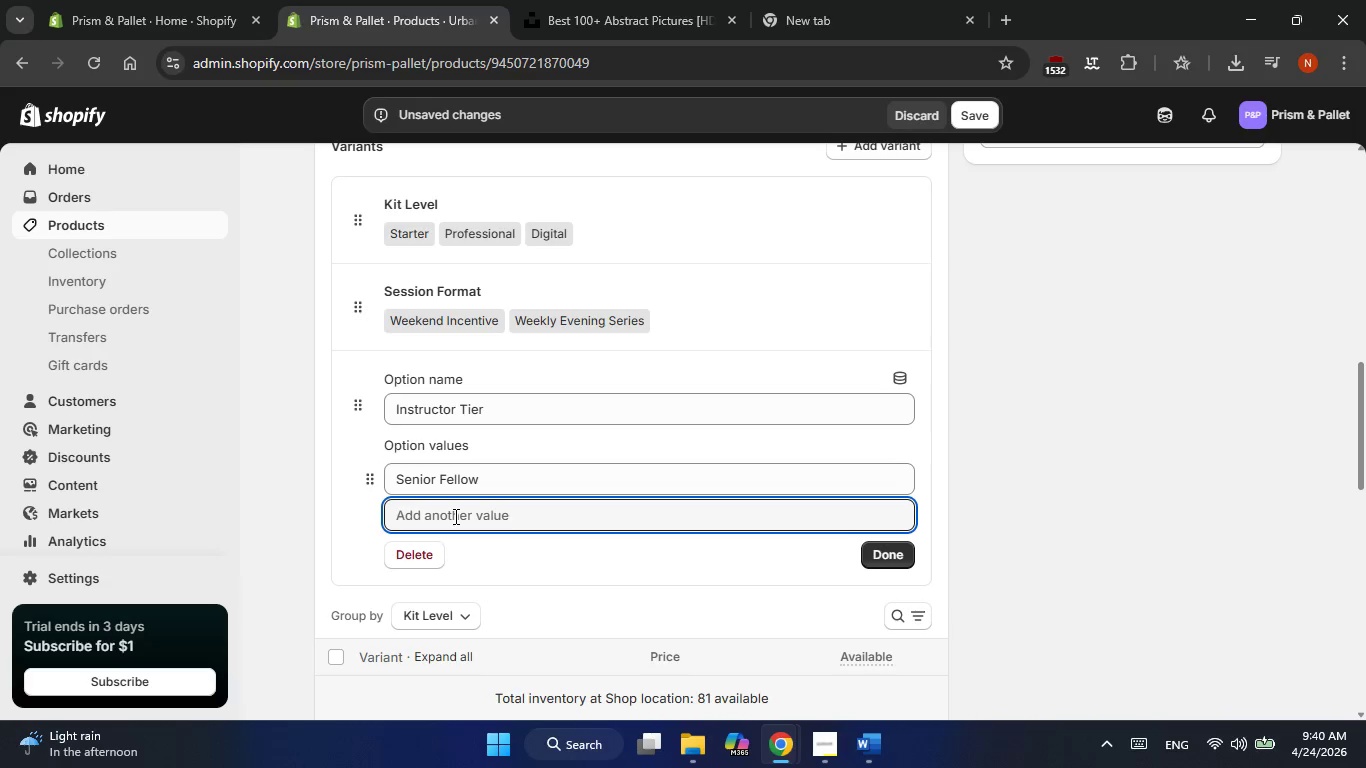 
type(Guest Artist)
 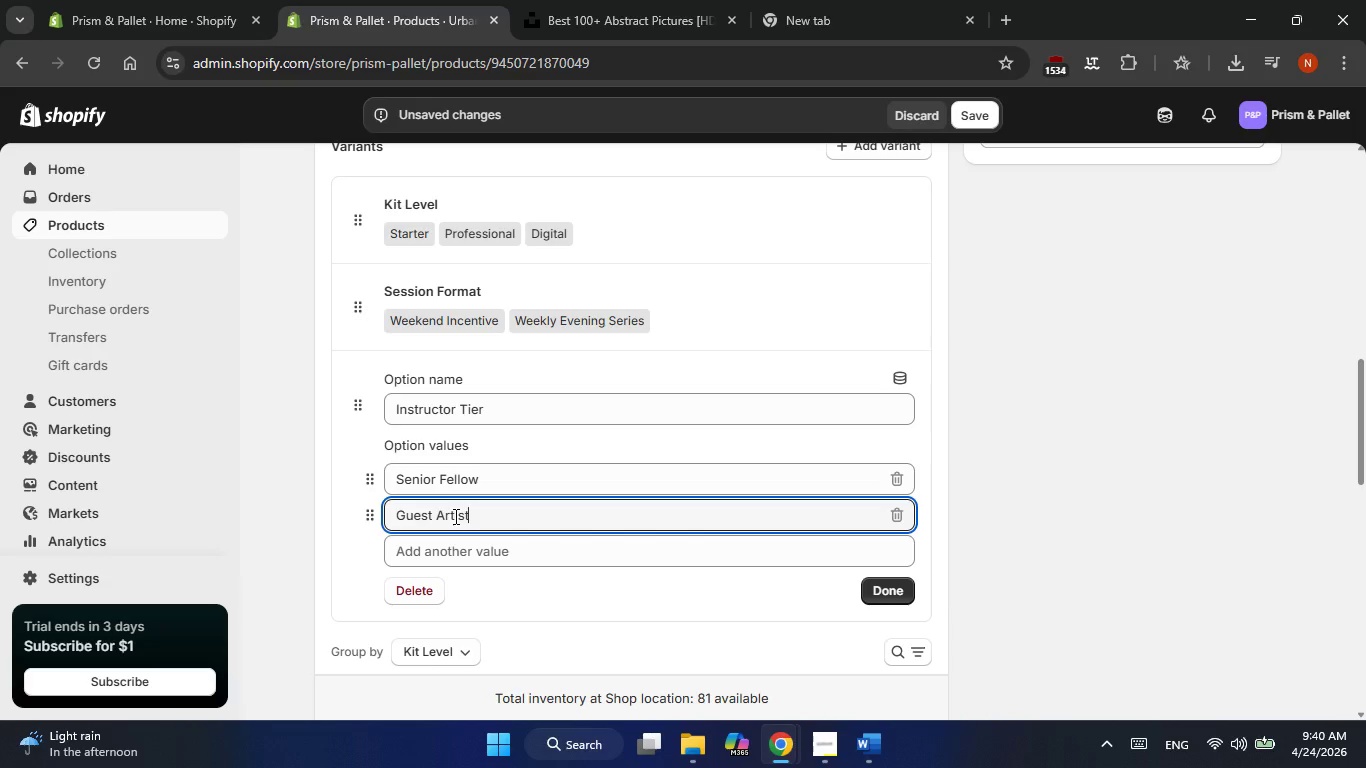 
left_click([898, 596])
 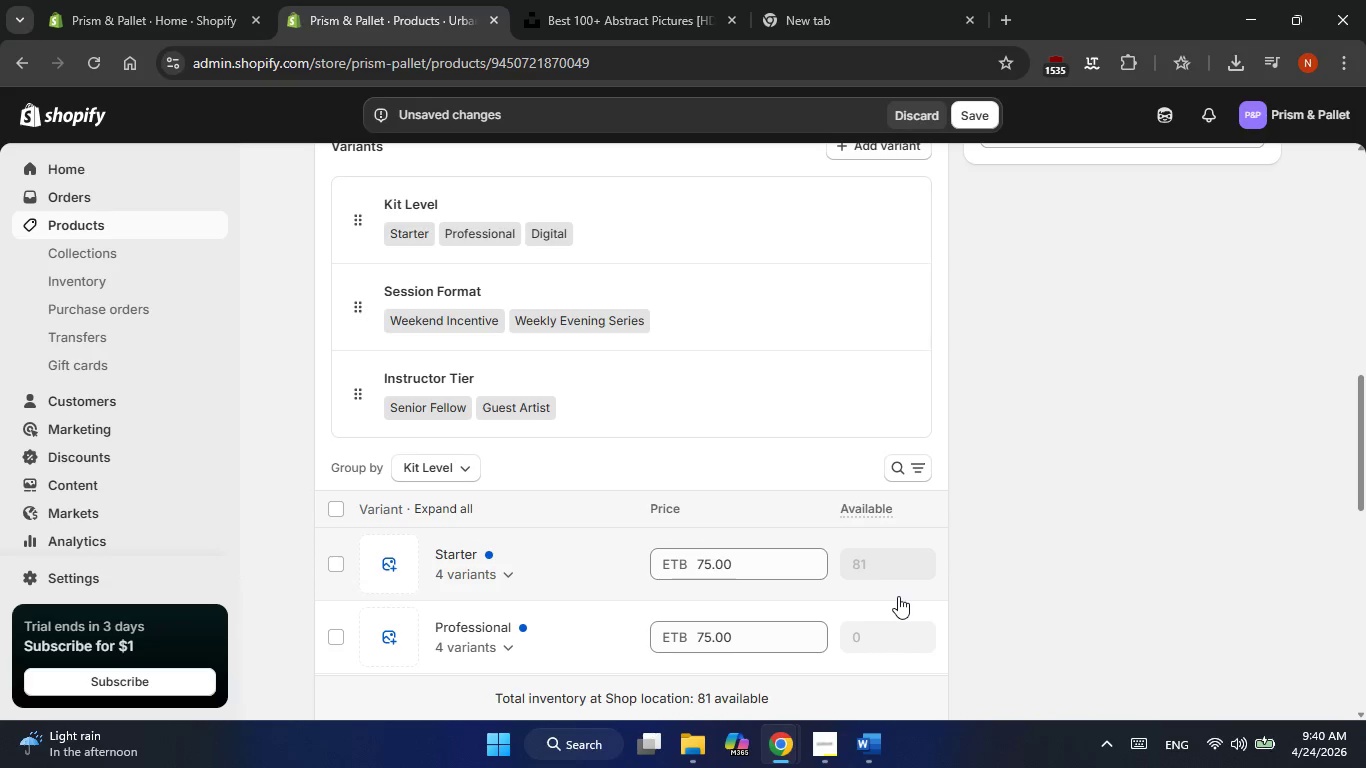 
wait(21.77)
 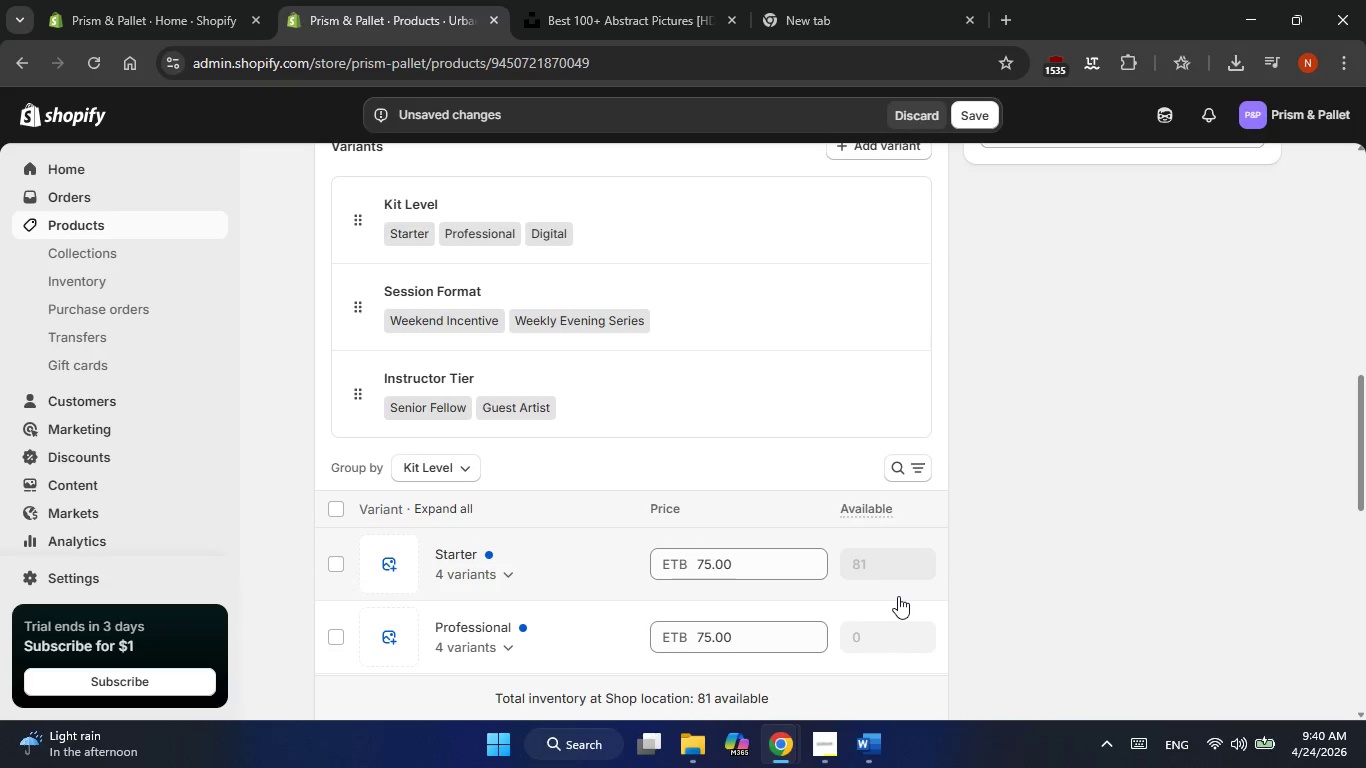 
double_click([702, 637])
 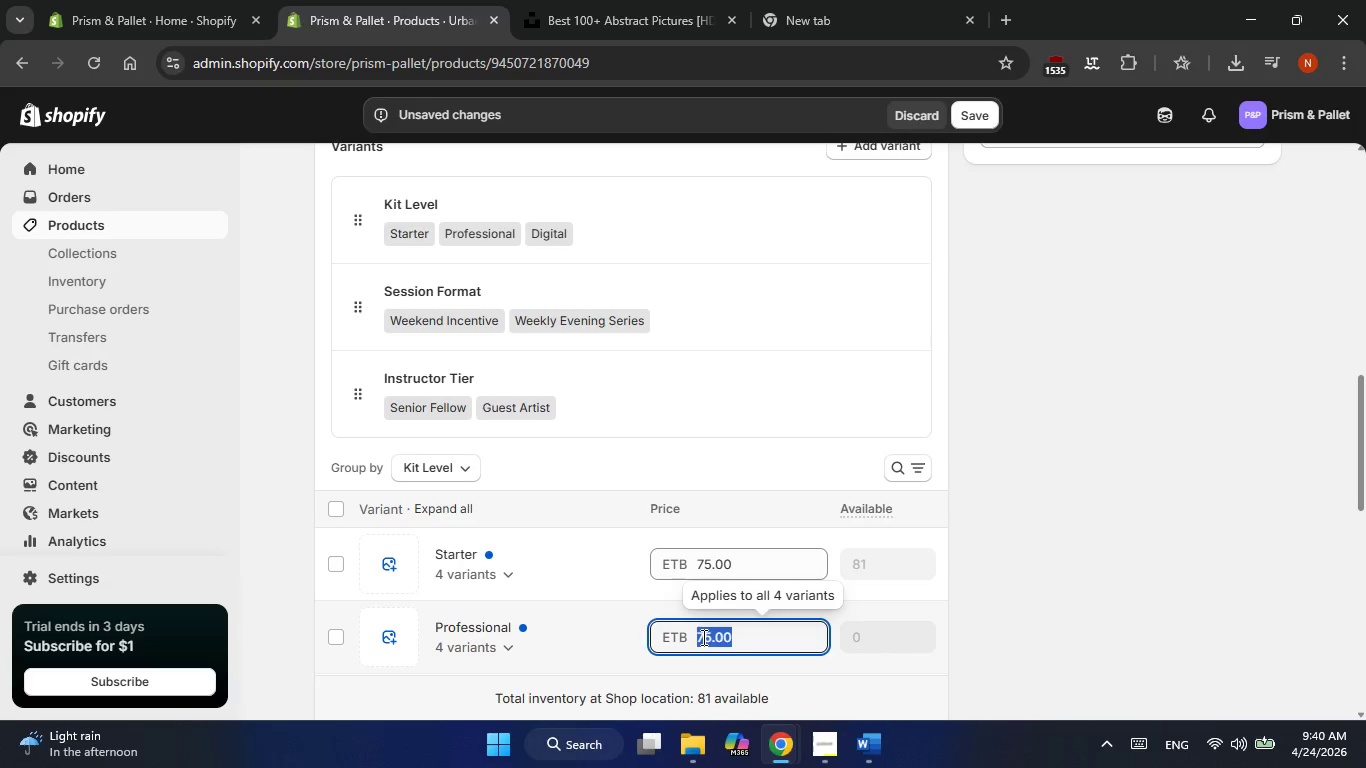 
key(Numpad9)
 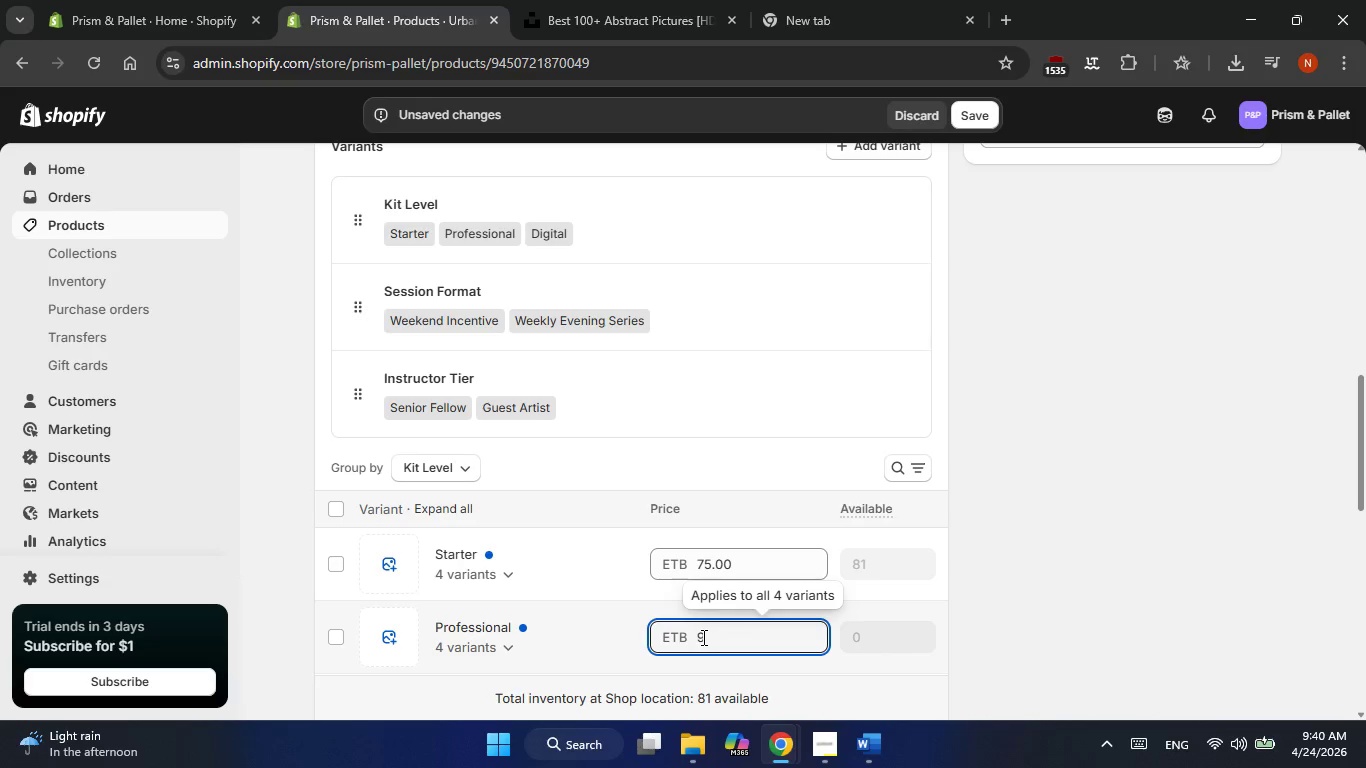 
key(Numpad5)
 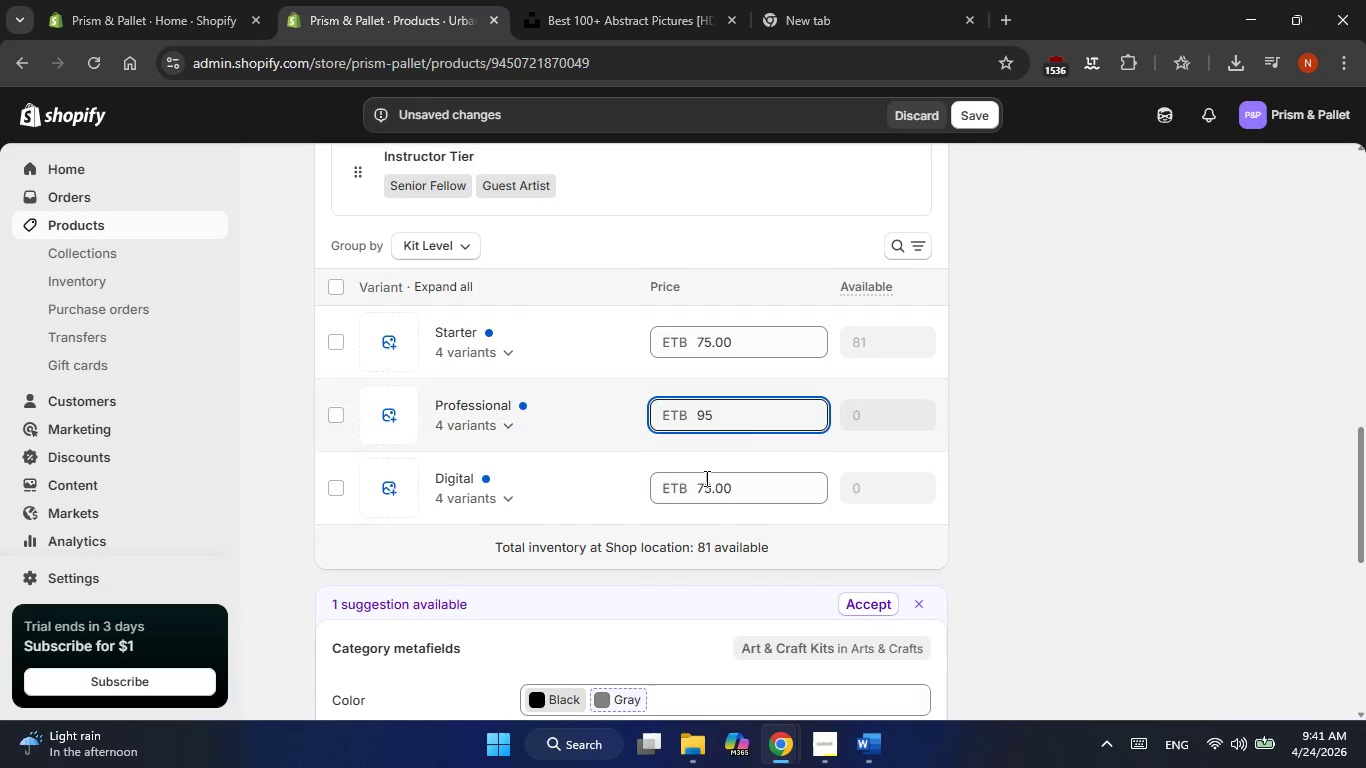 
double_click([705, 484])
 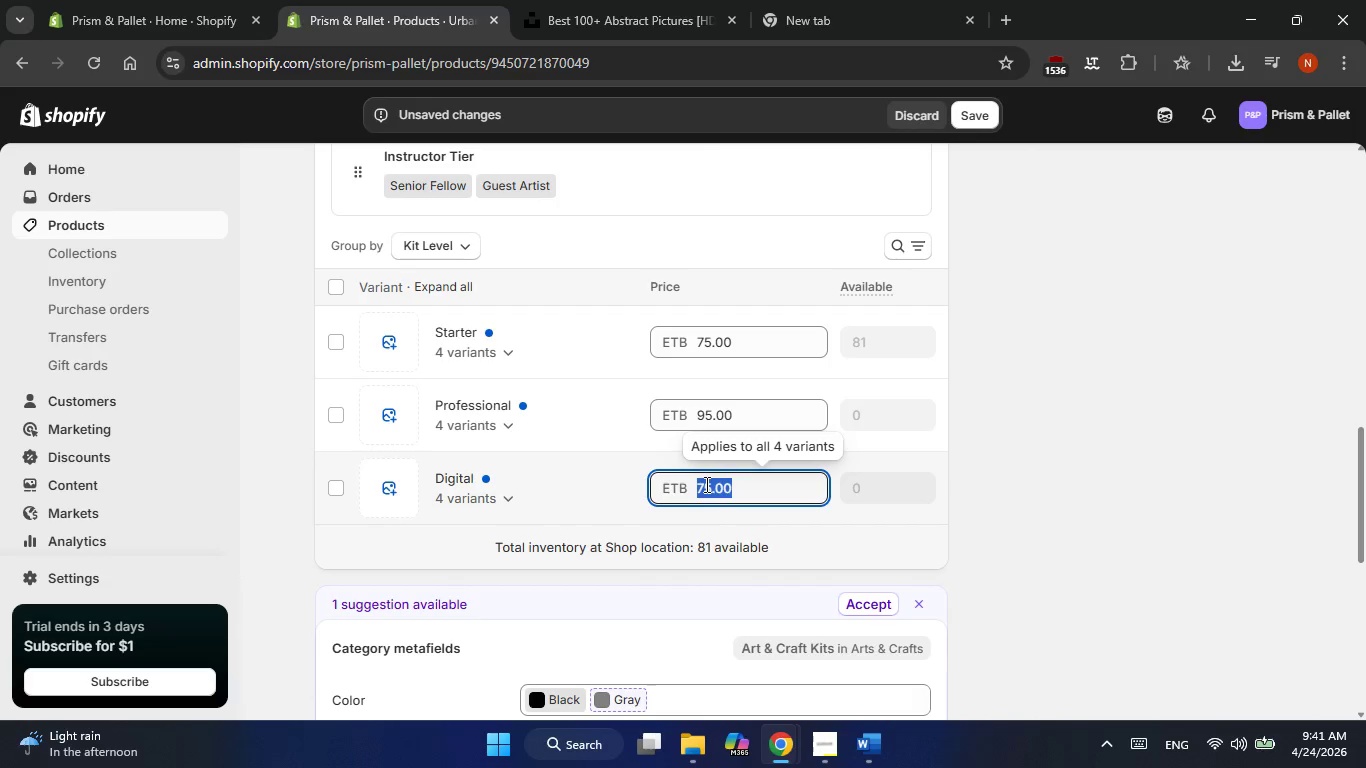 
key(Numpad1)
 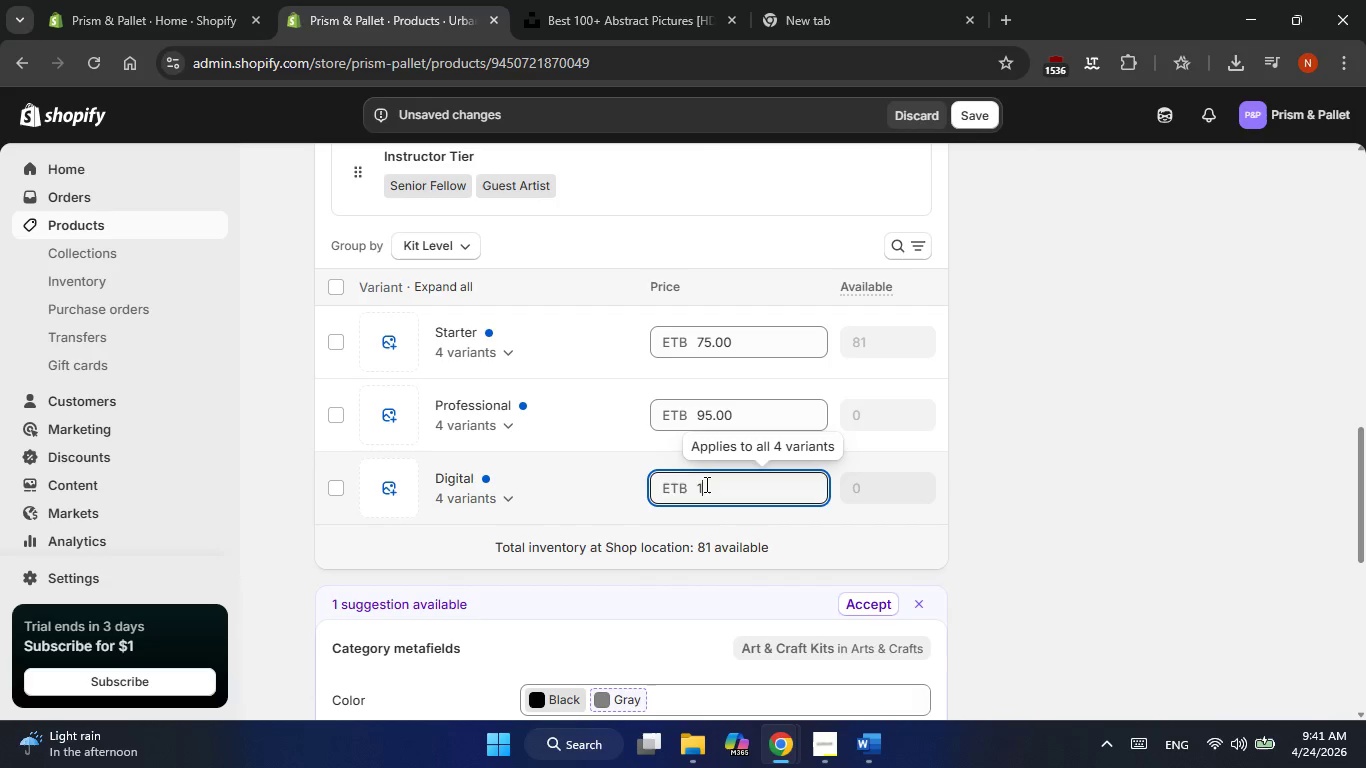 
key(Numpad0)
 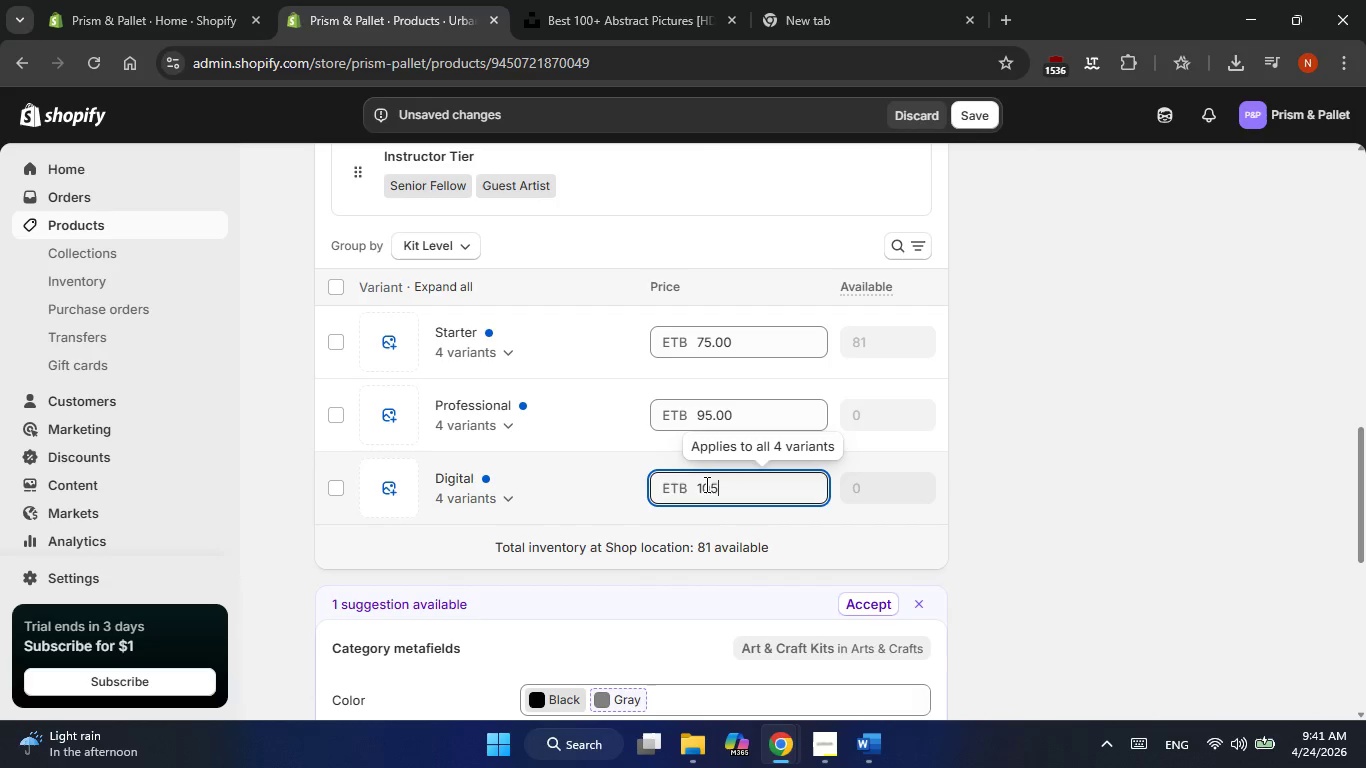 
key(Numpad5)
 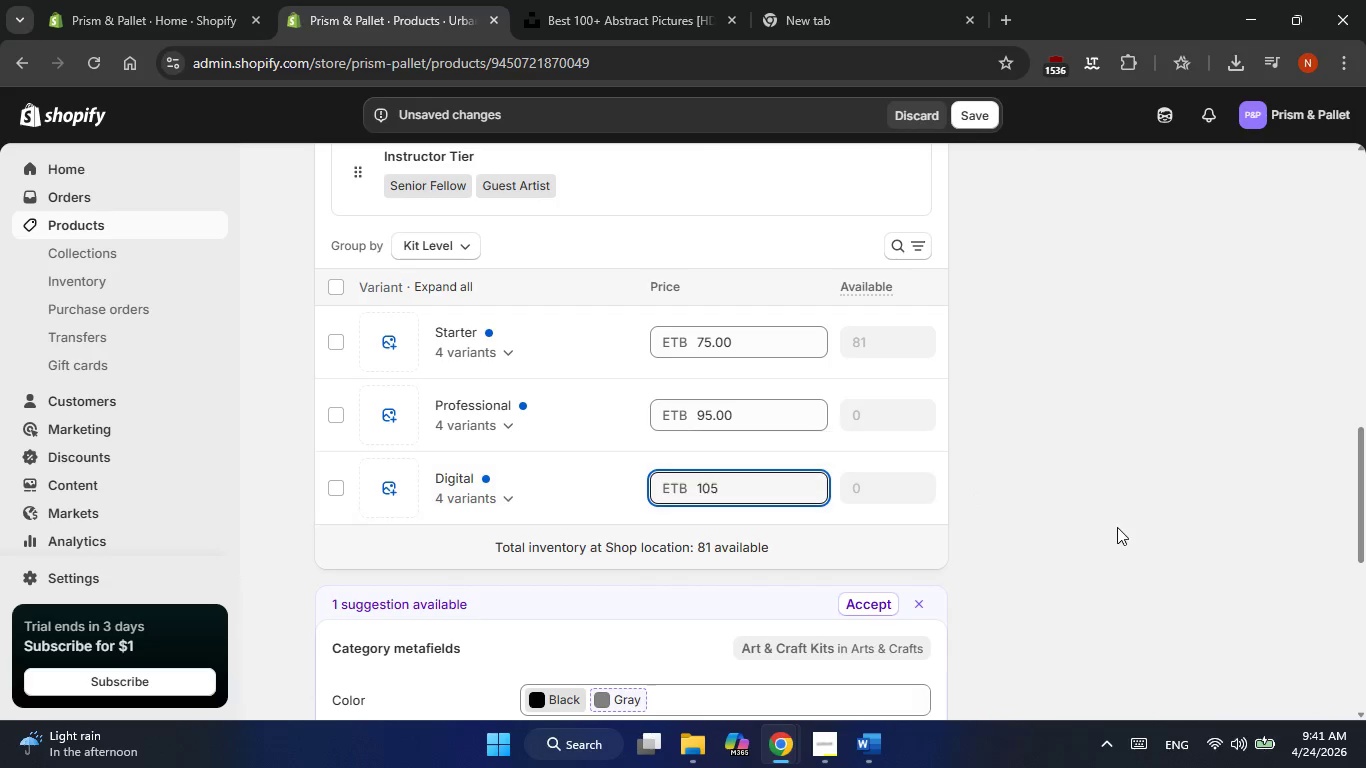 
left_click([1117, 527])
 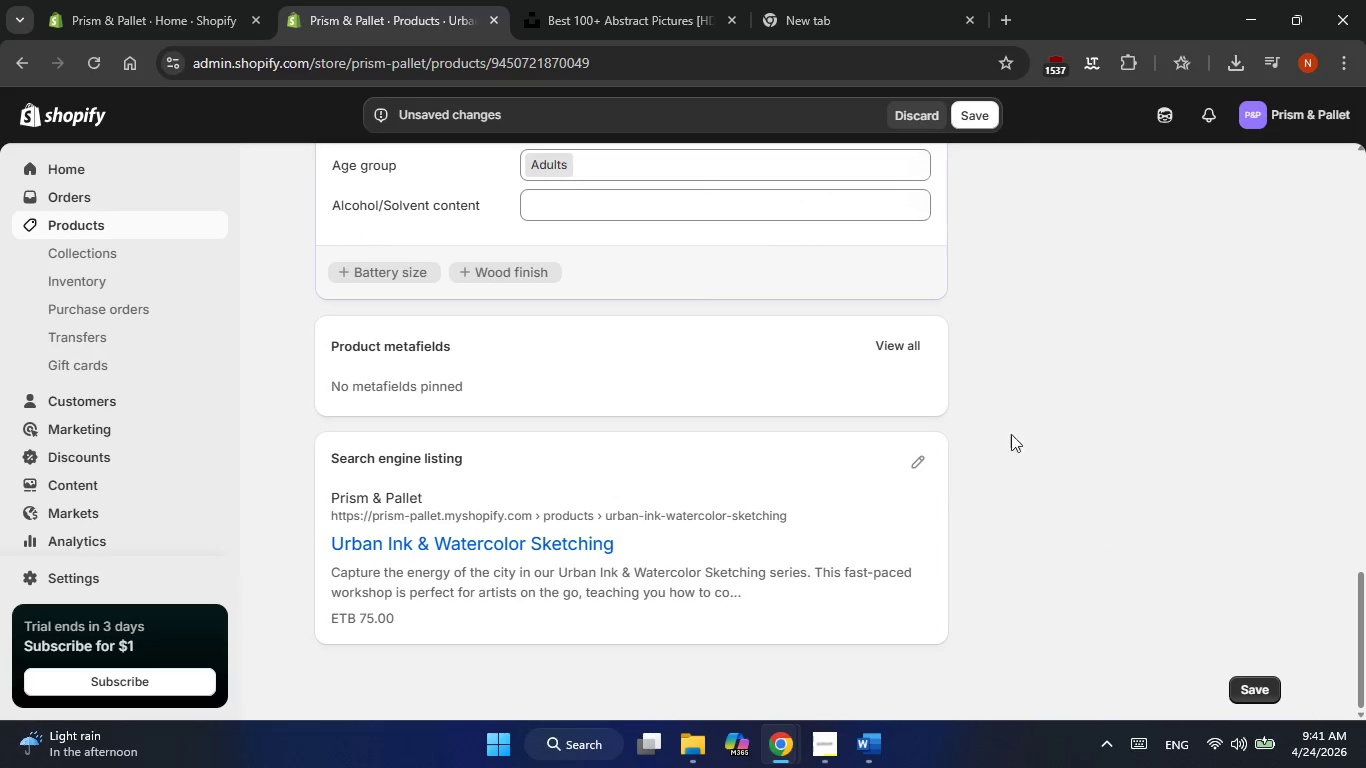 
left_click([922, 467])
 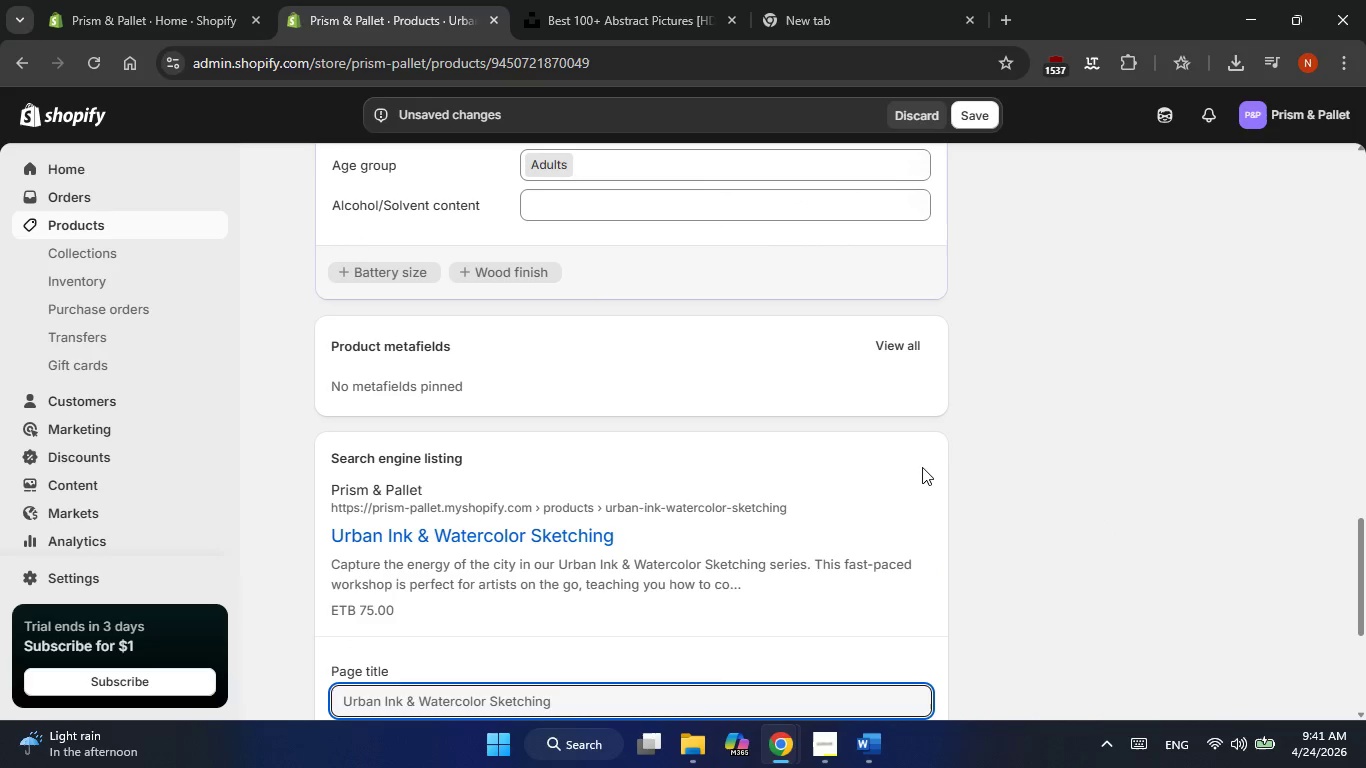 
scroll: coordinate [773, 517], scroll_direction: none, amount: 0.0
 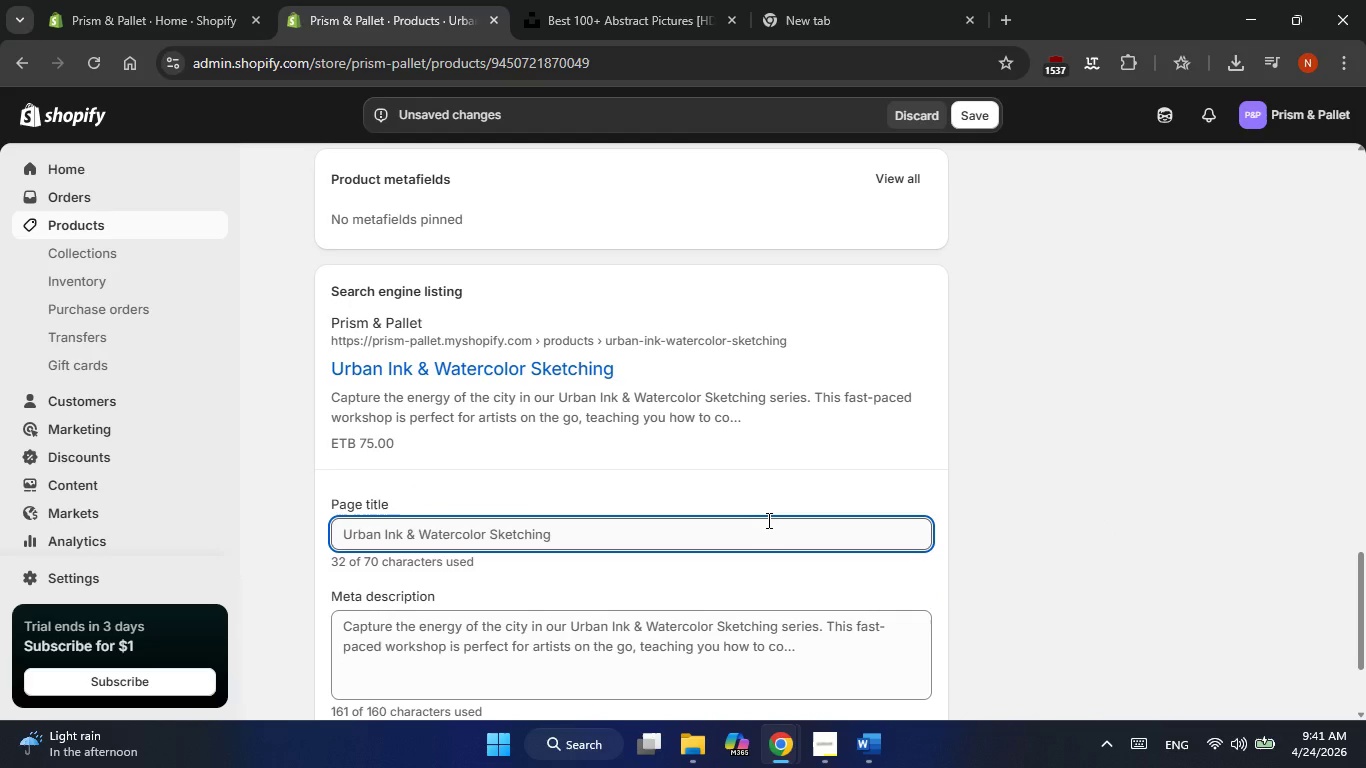 
mouse_move([747, 520])
 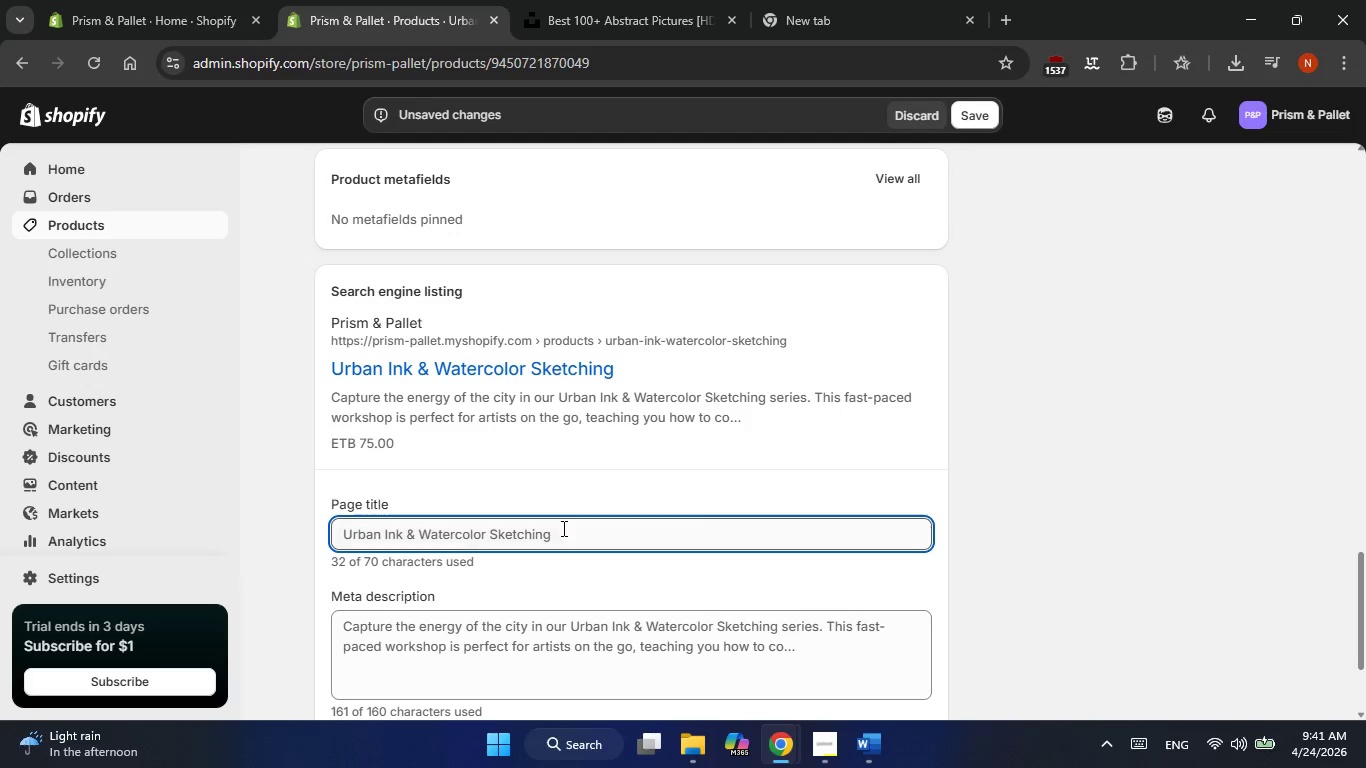 
left_click([562, 528])
 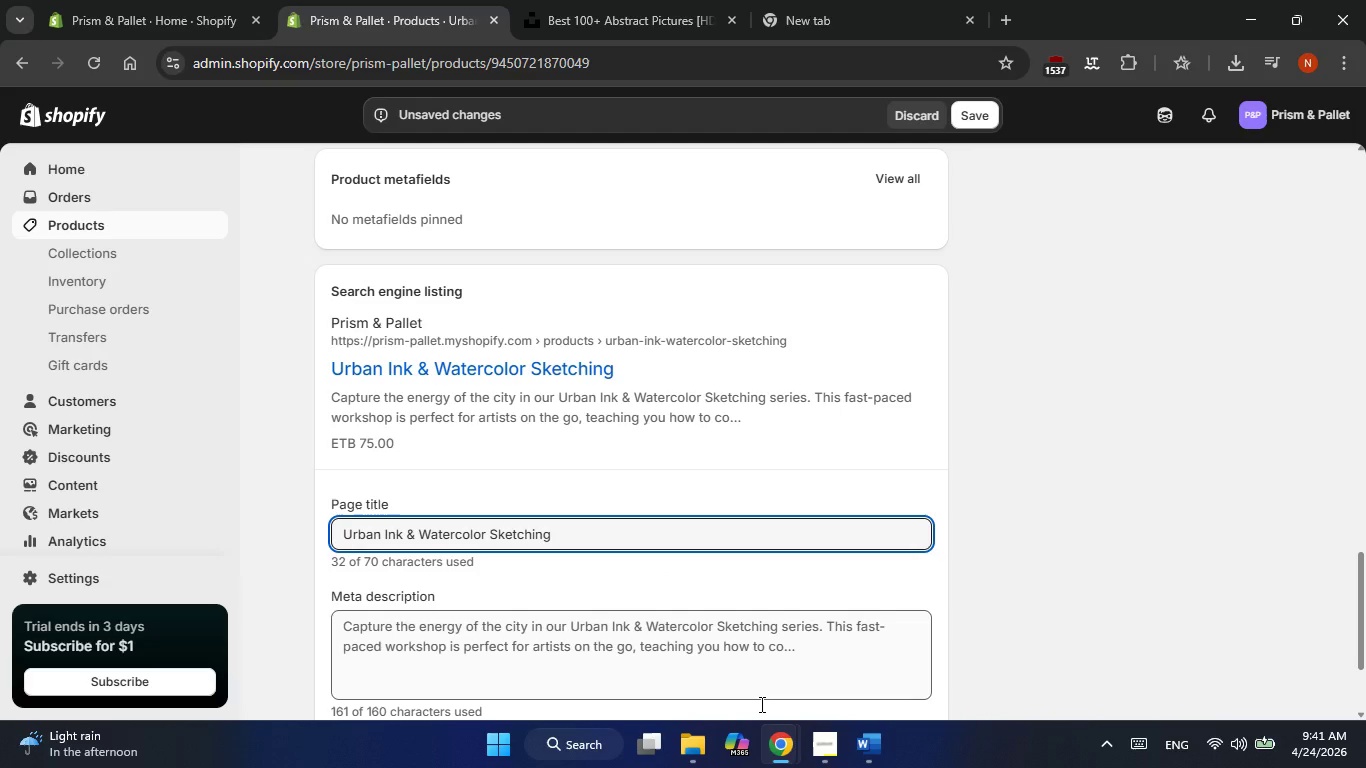 
left_click([869, 765])
 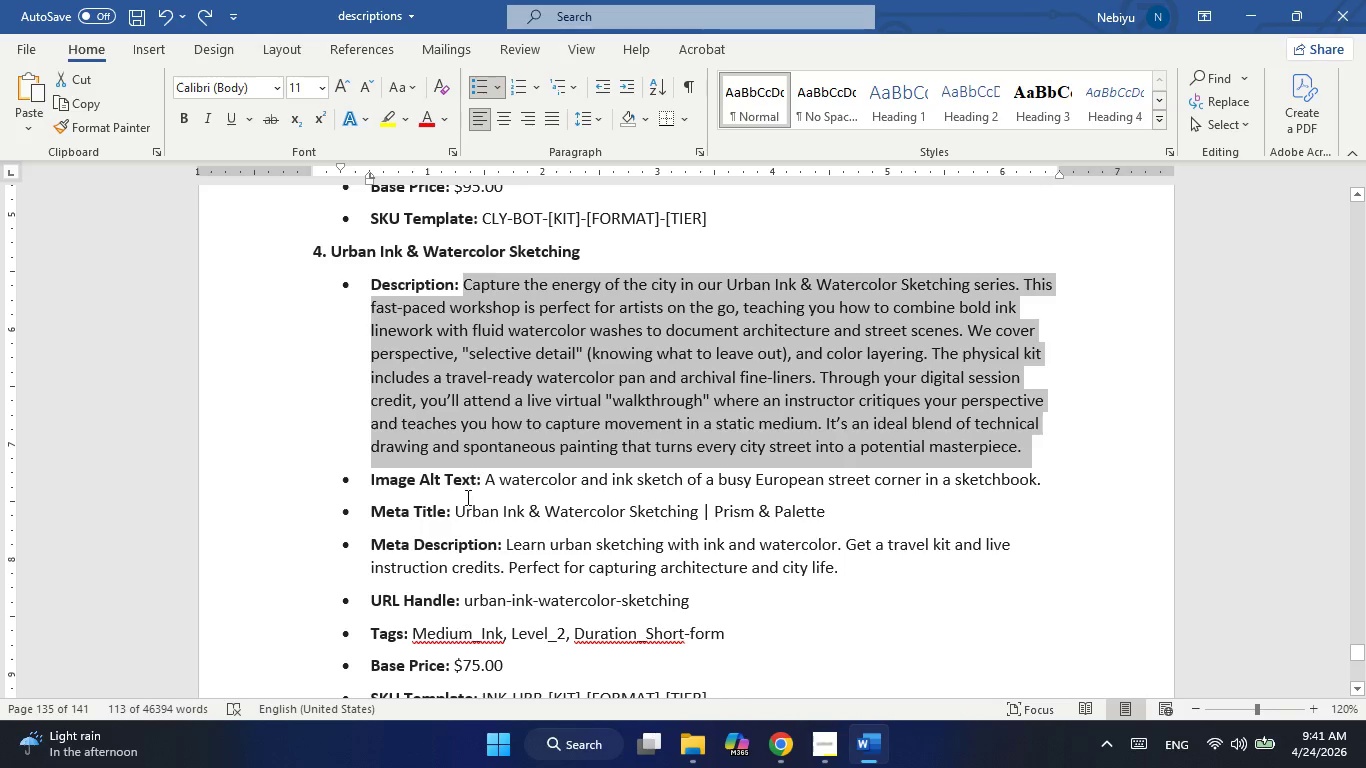 
left_click_drag(start_coordinate=[456, 512], to_coordinate=[835, 523])
 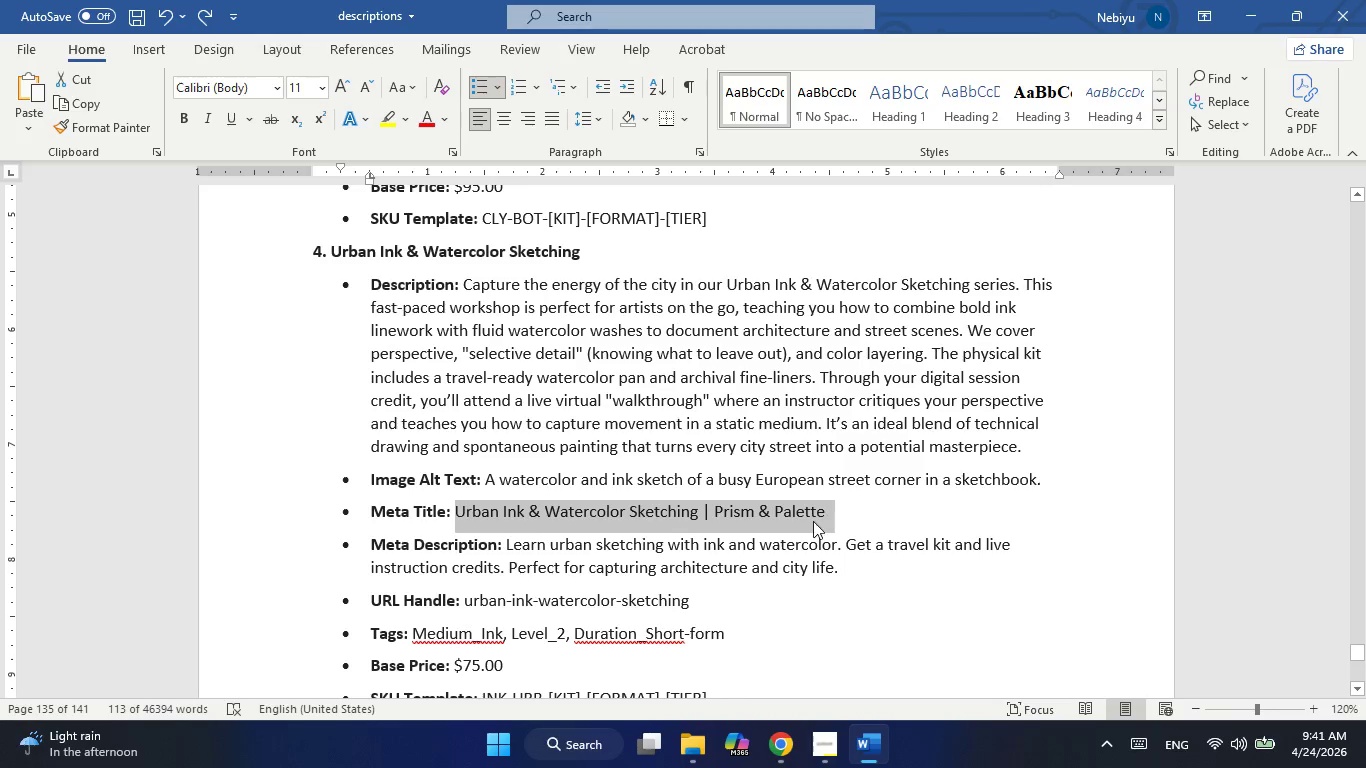 
right_click([813, 521])
 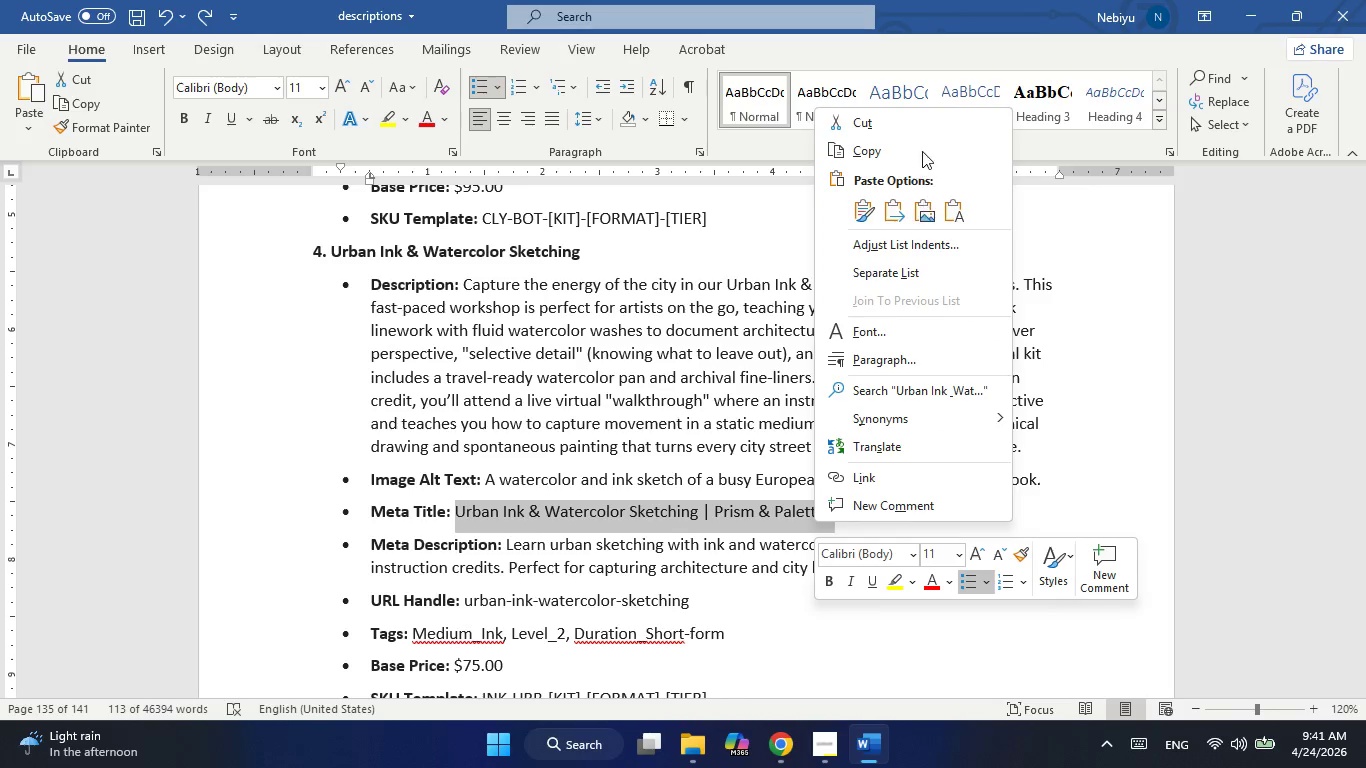 
left_click([918, 144])
 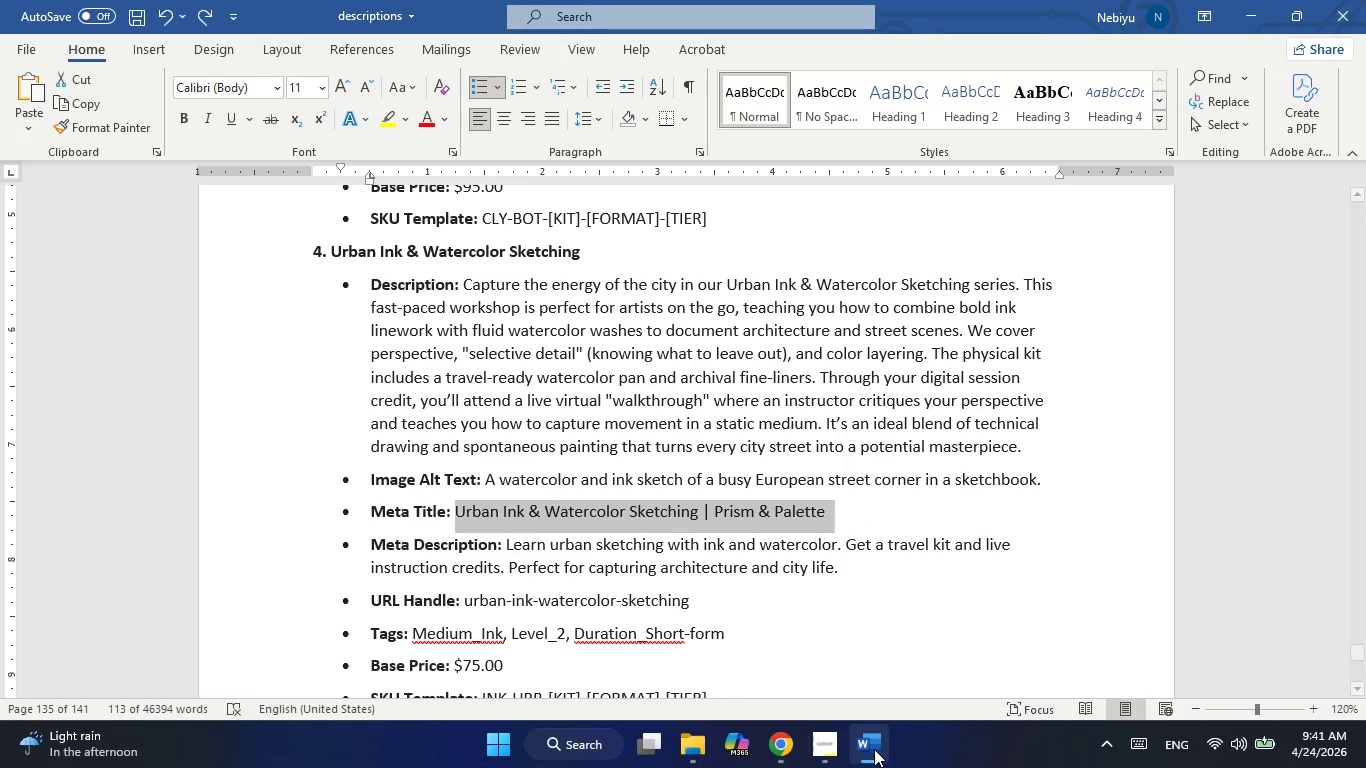 
left_click([874, 752])
 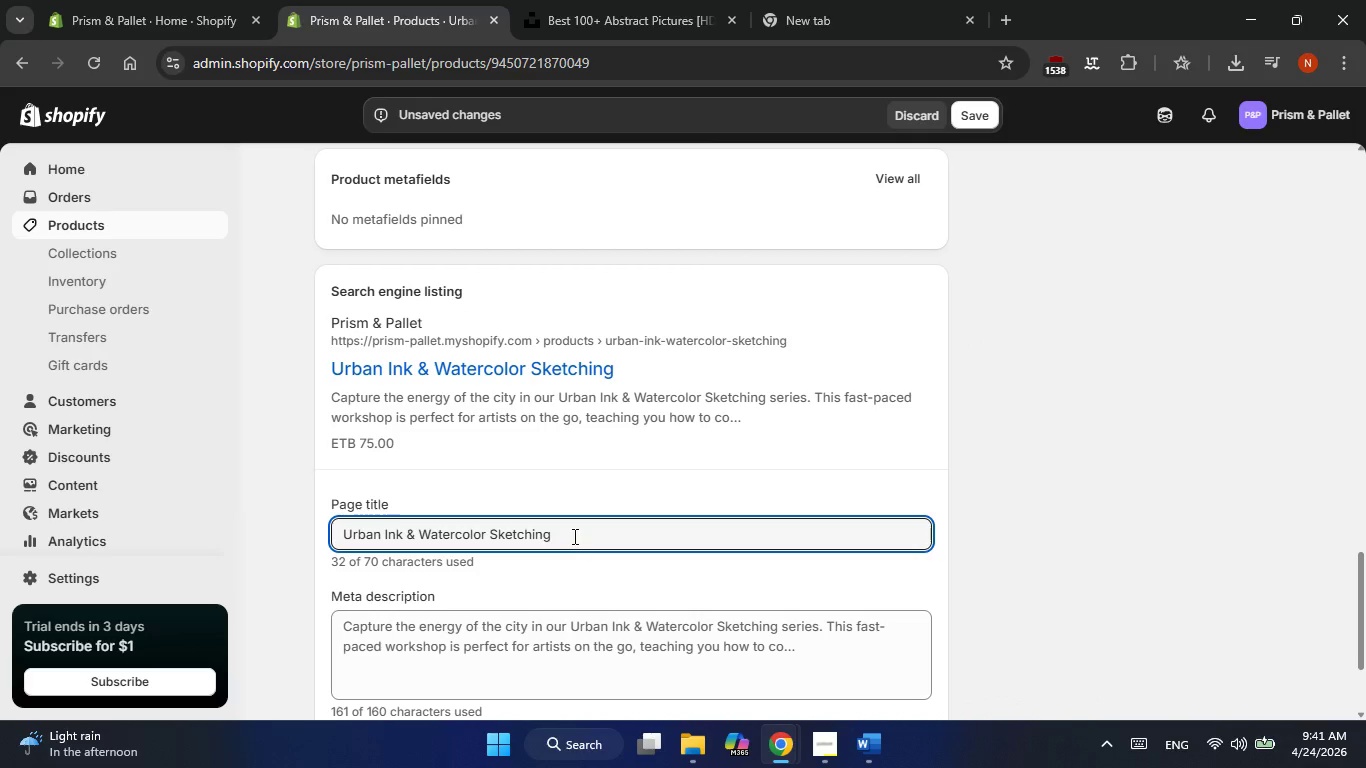 
double_click([573, 536])
 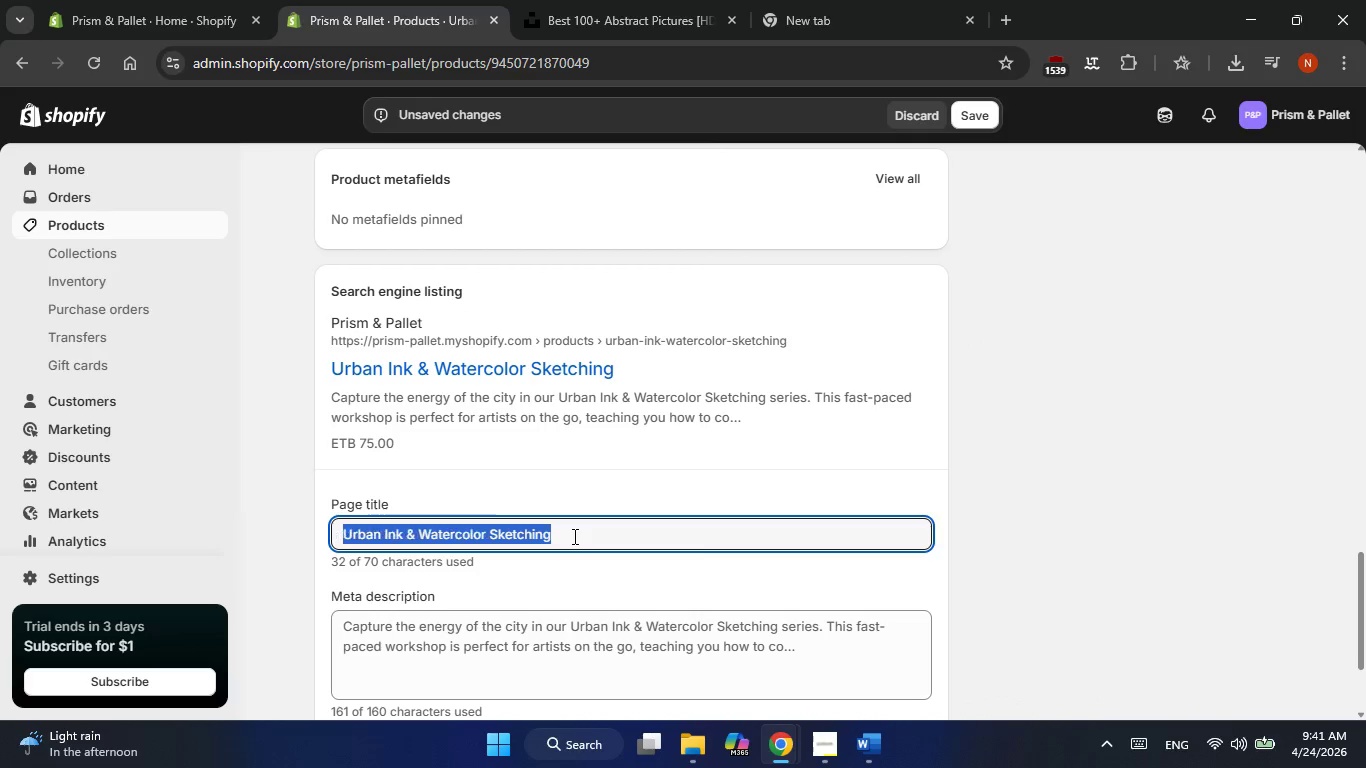 
triple_click([573, 536])
 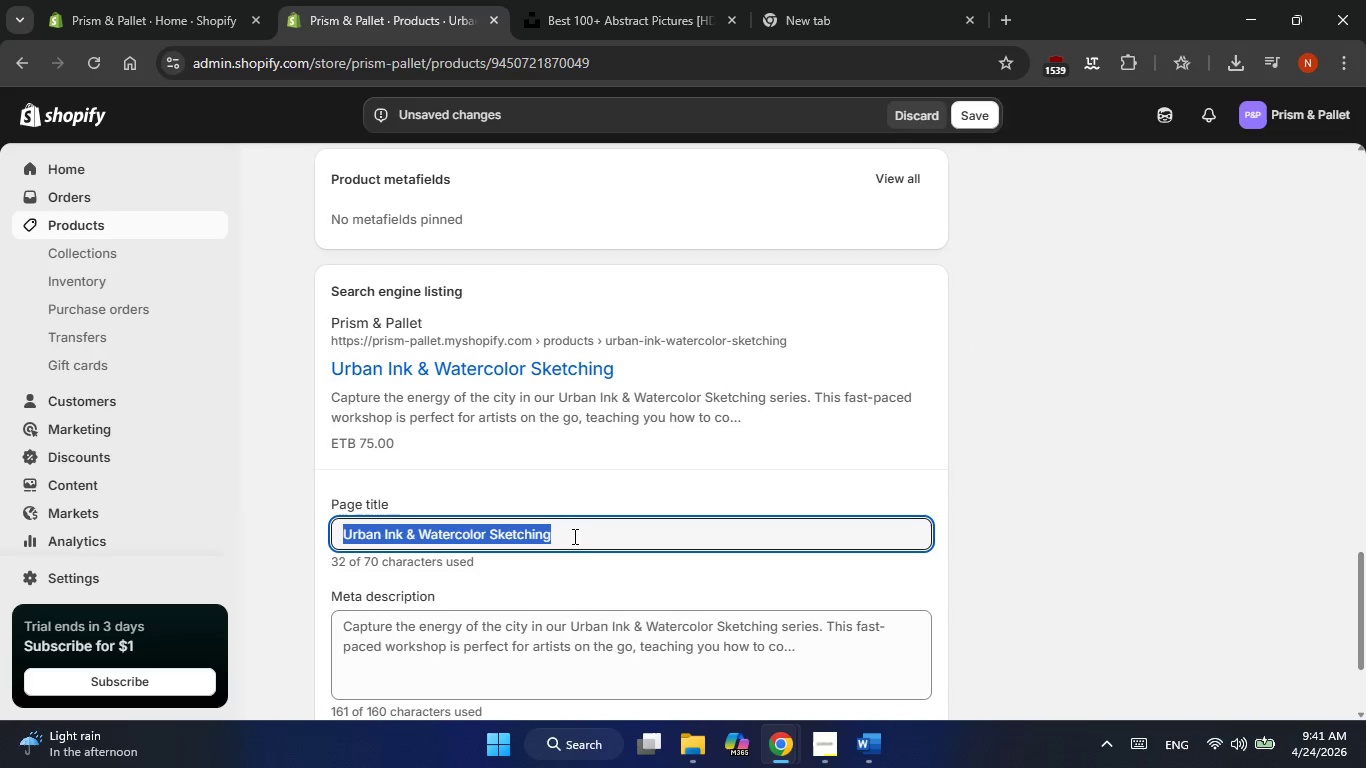 
right_click([573, 536])
 